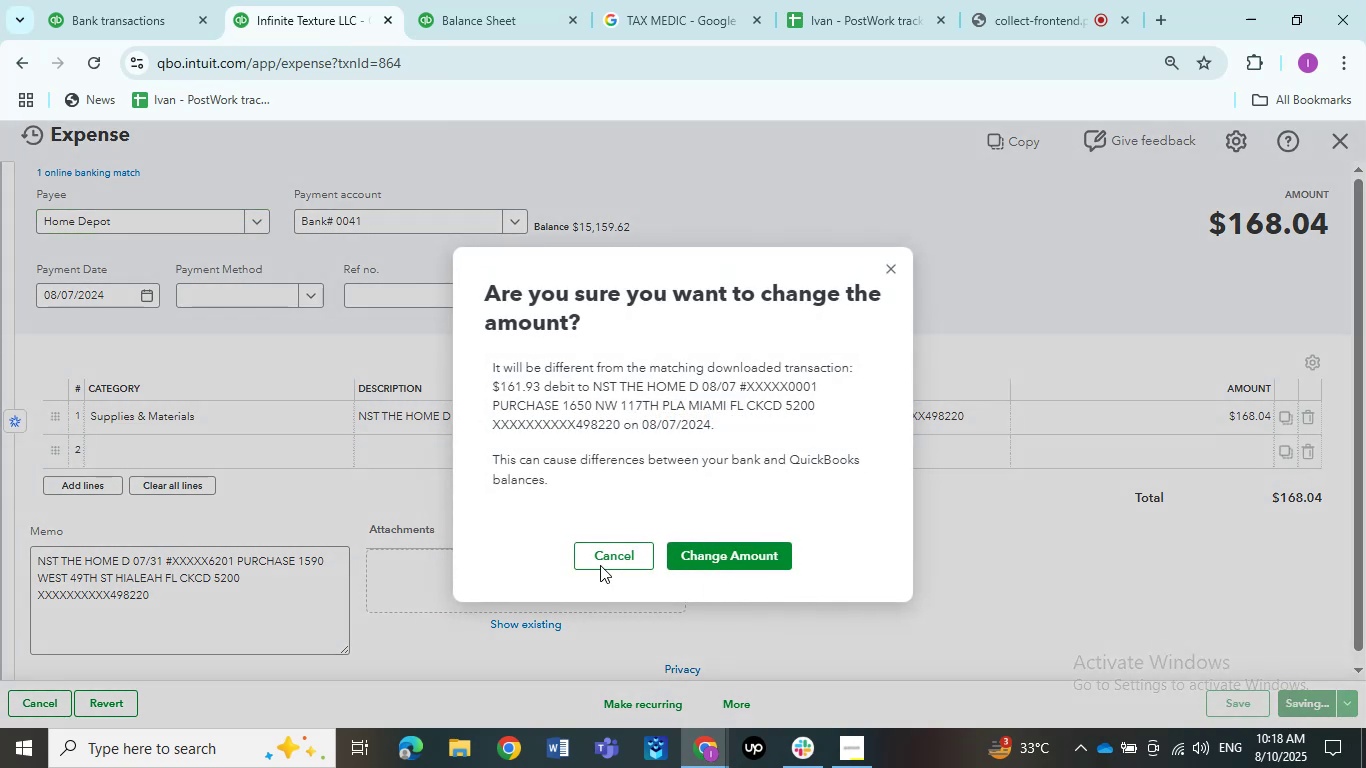 
left_click([605, 558])
 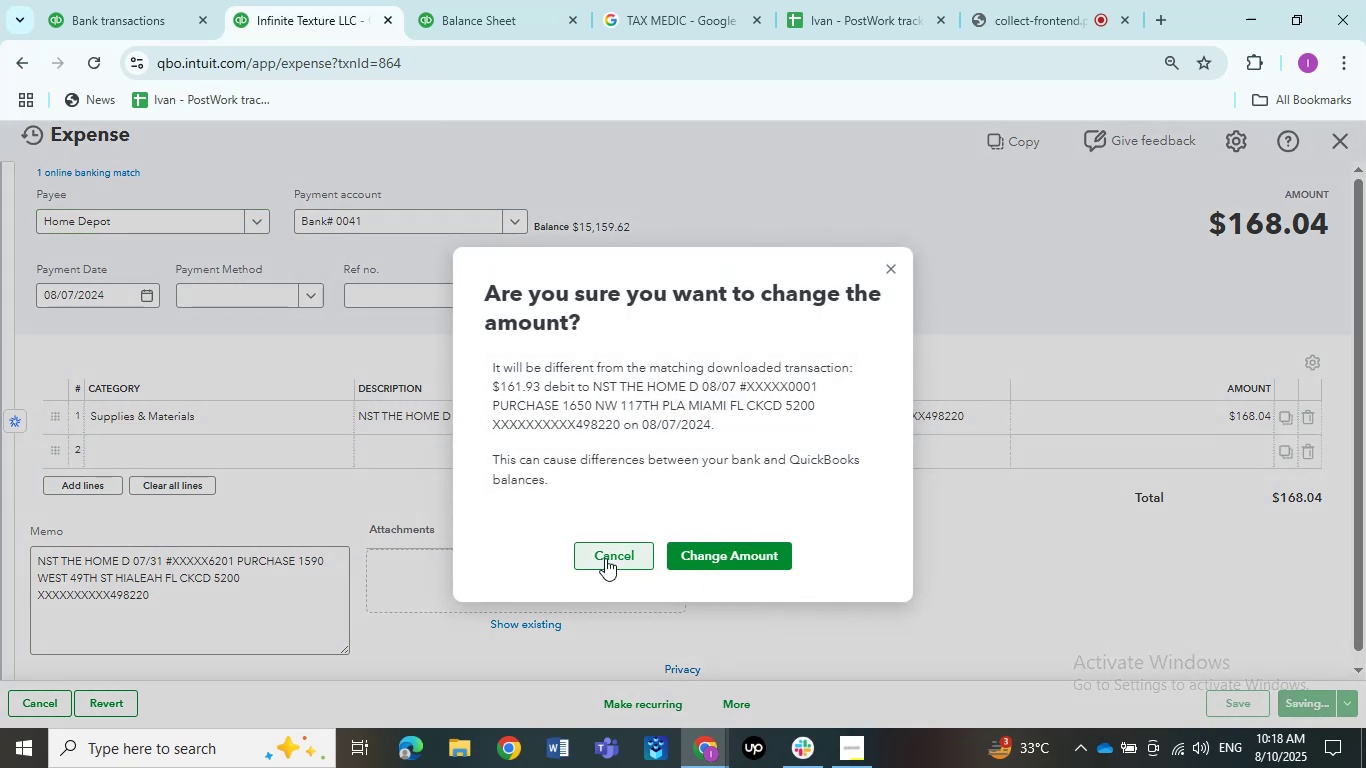 
left_click([605, 558])
 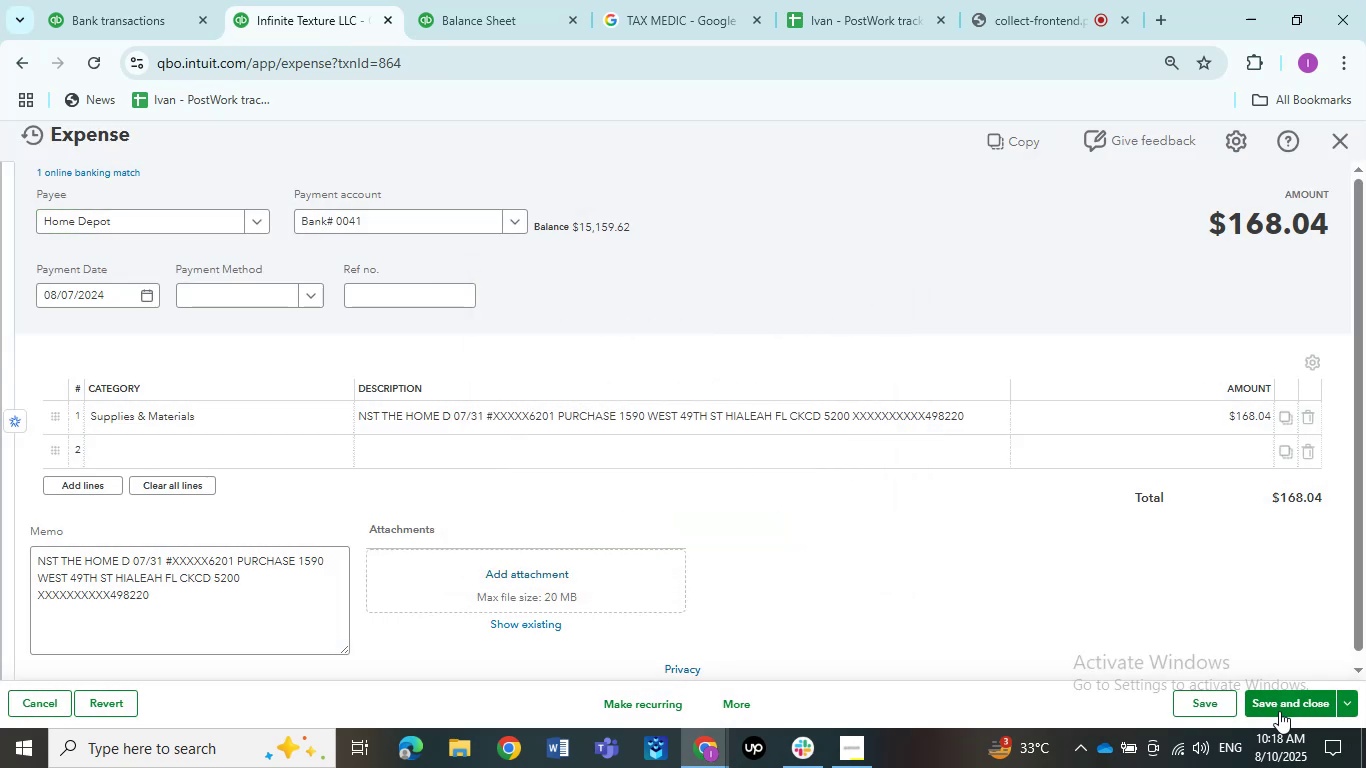 
left_click([1277, 713])
 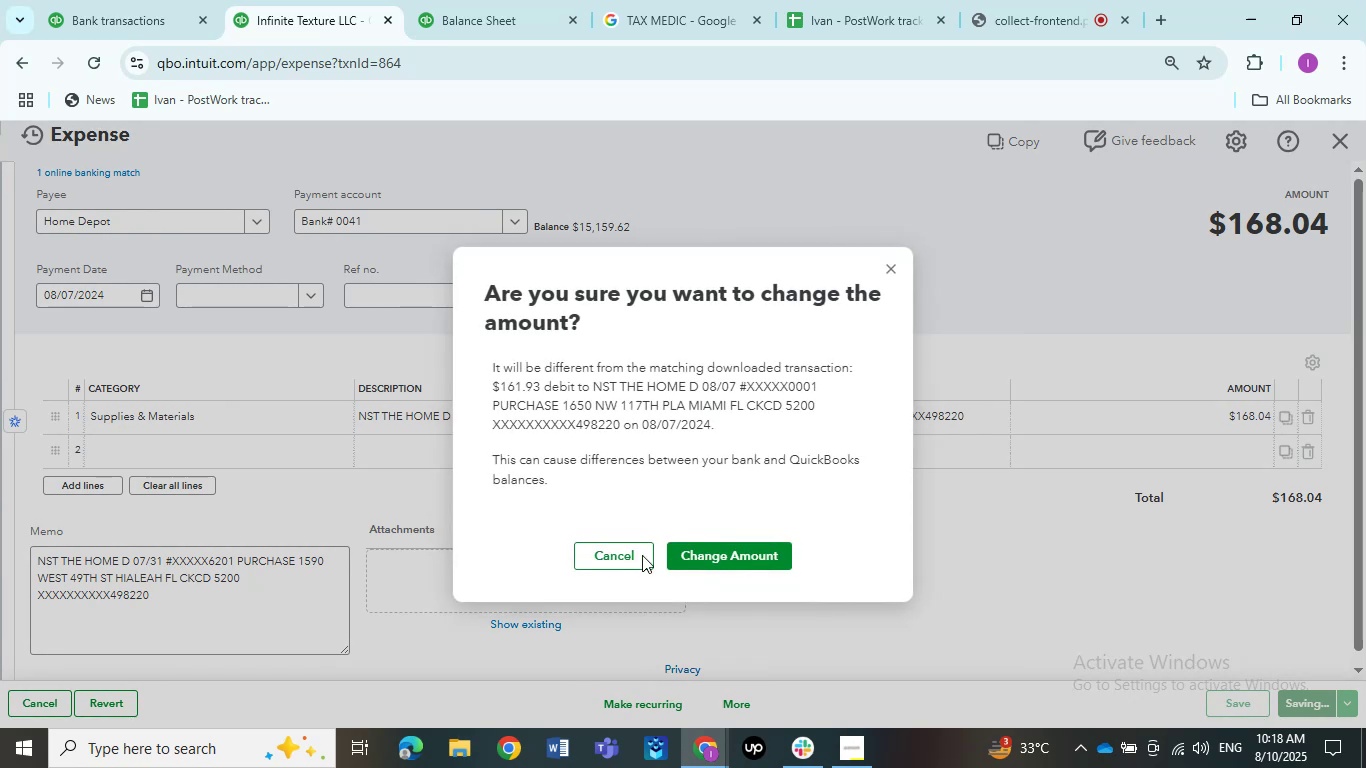 
left_click([635, 555])
 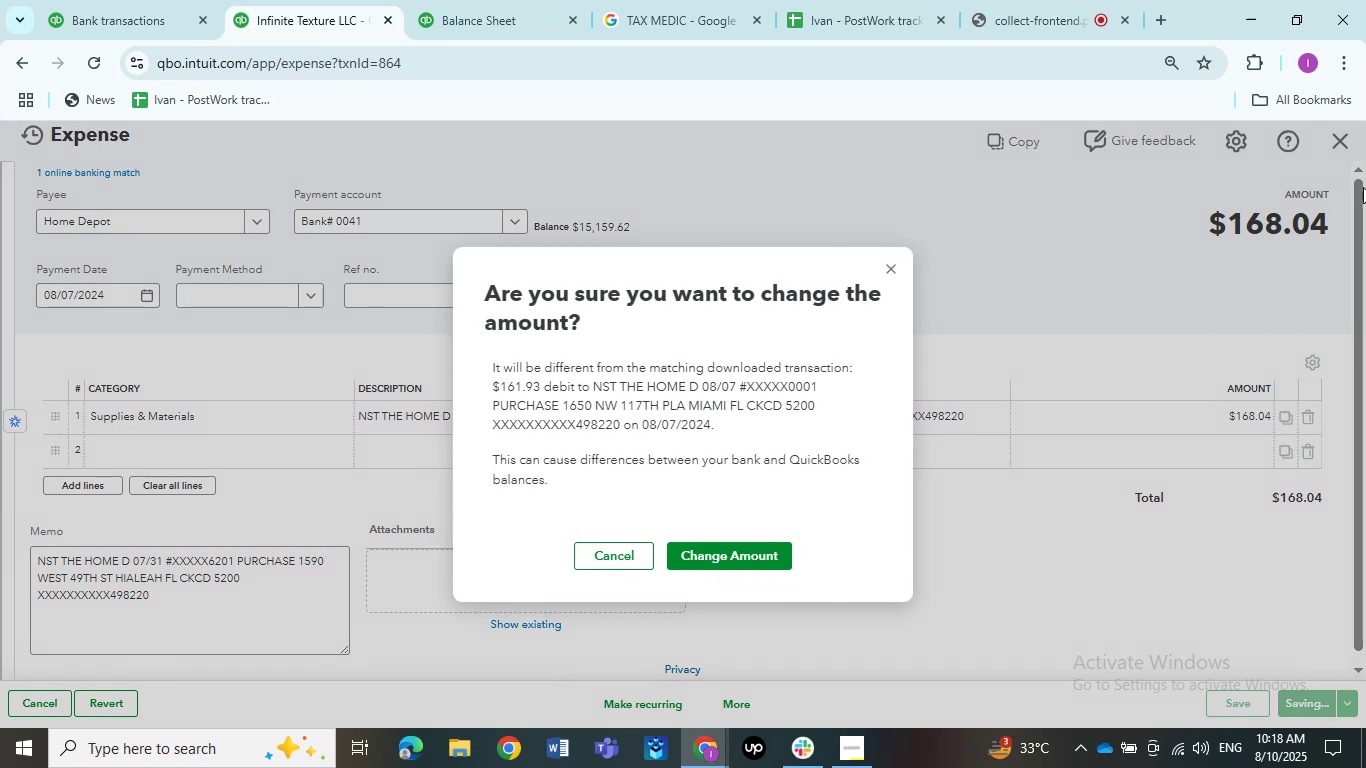 
left_click([627, 556])
 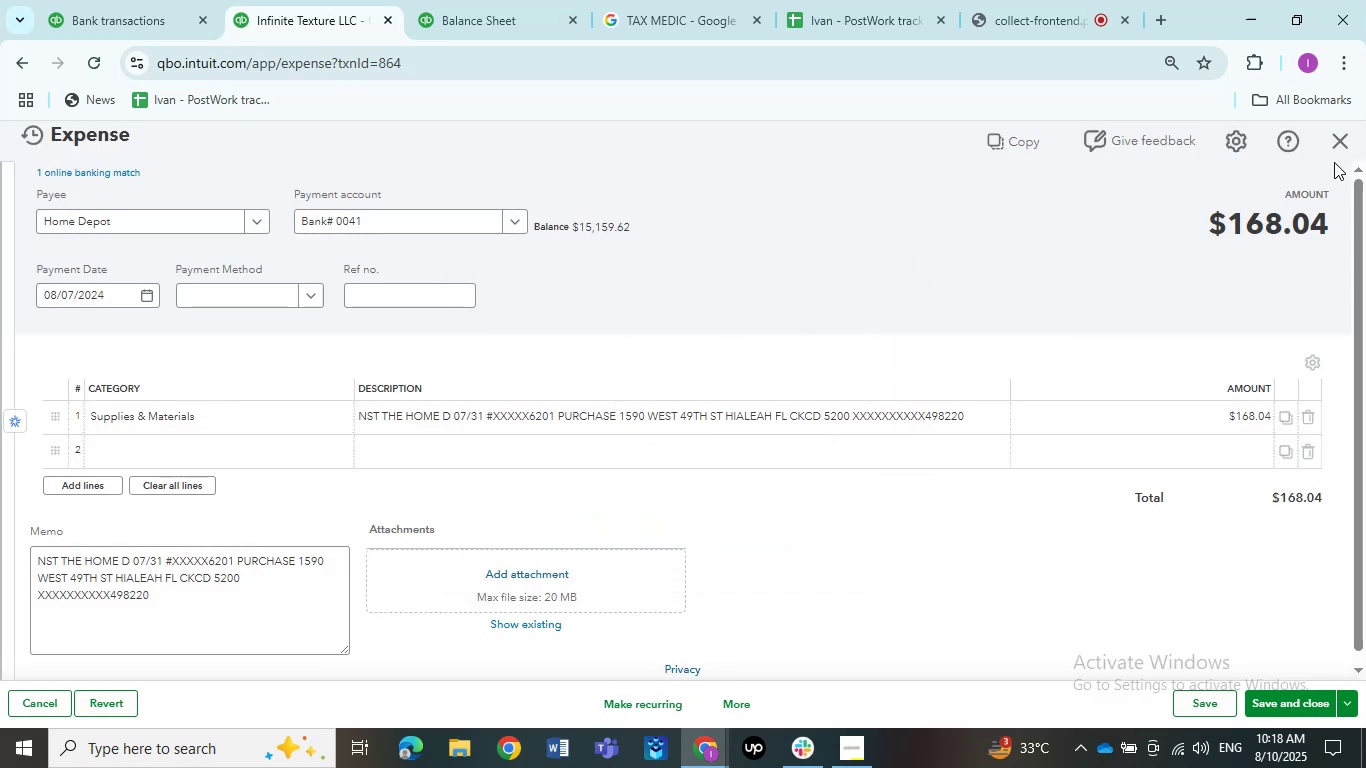 
left_click([1337, 148])
 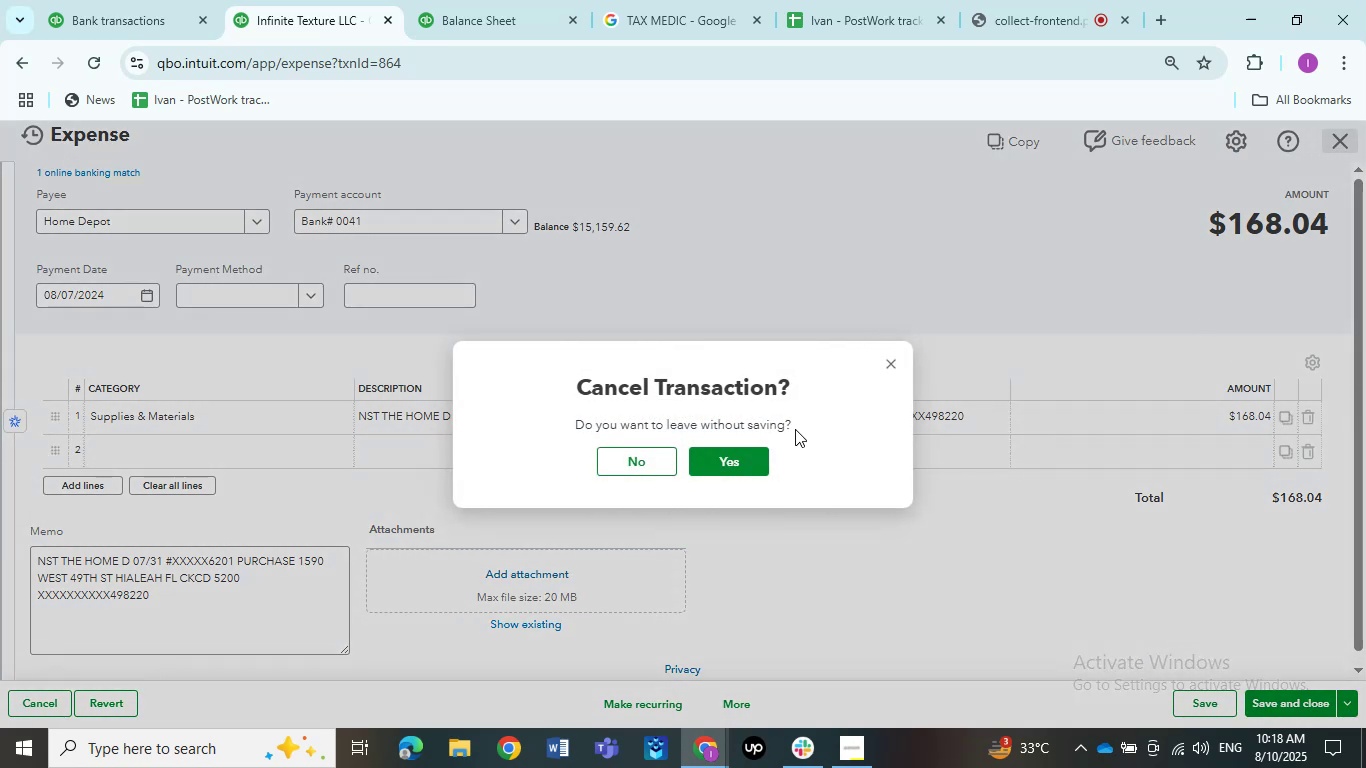 
left_click([750, 459])
 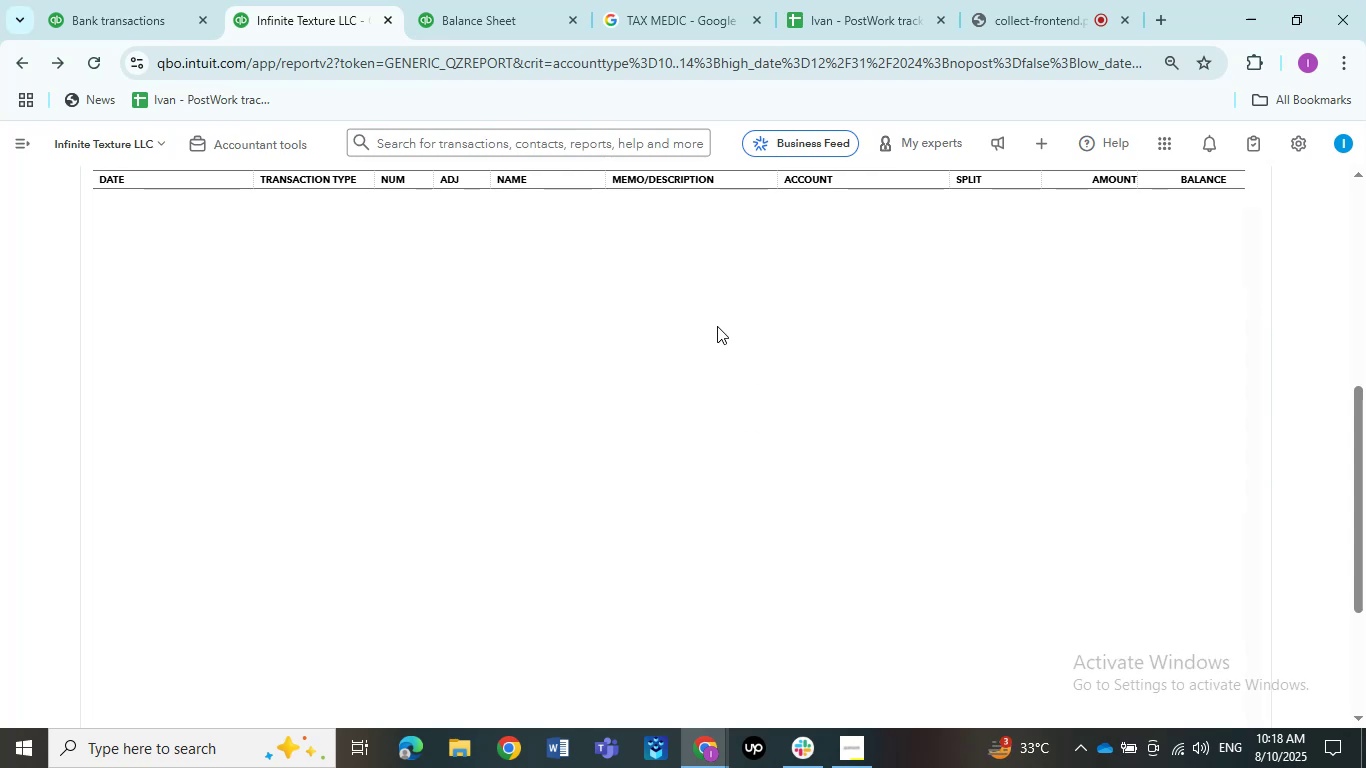 
wait(13.36)
 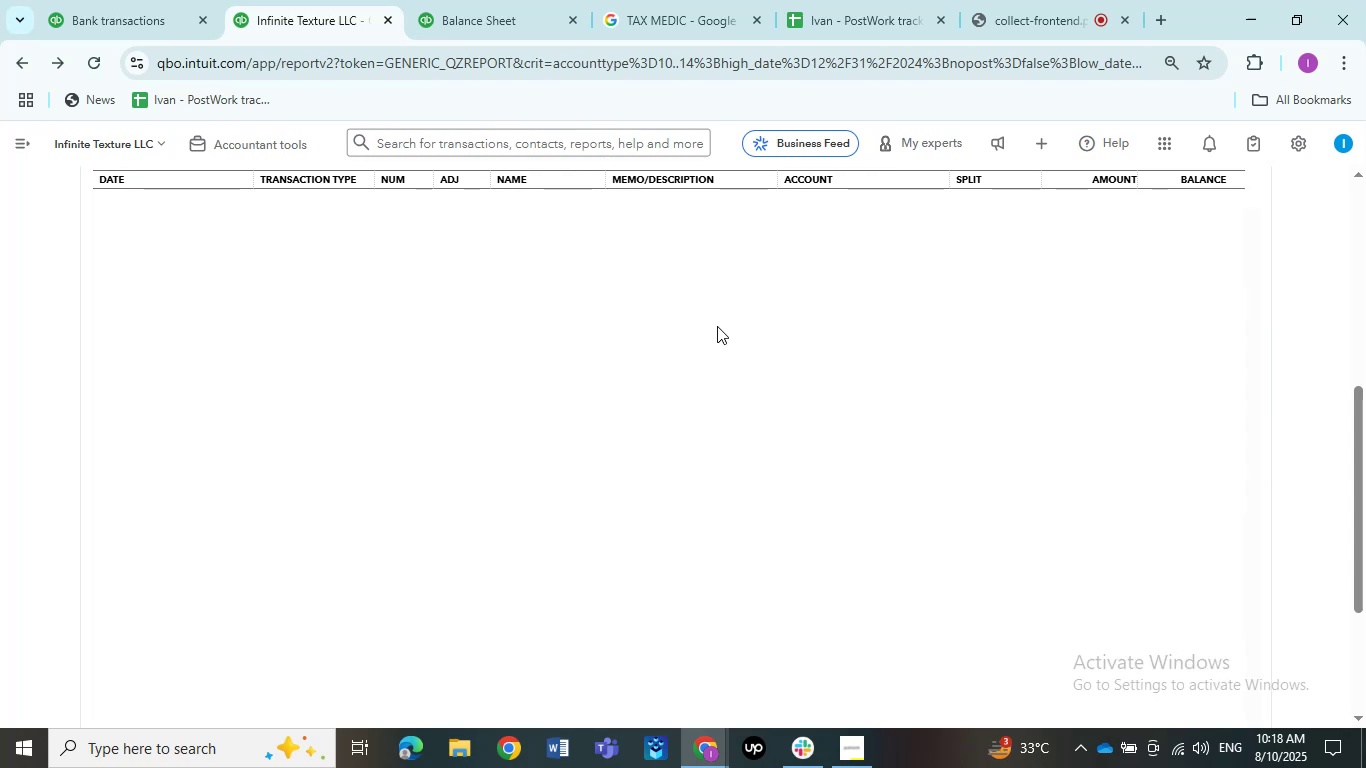 
left_click([665, 448])
 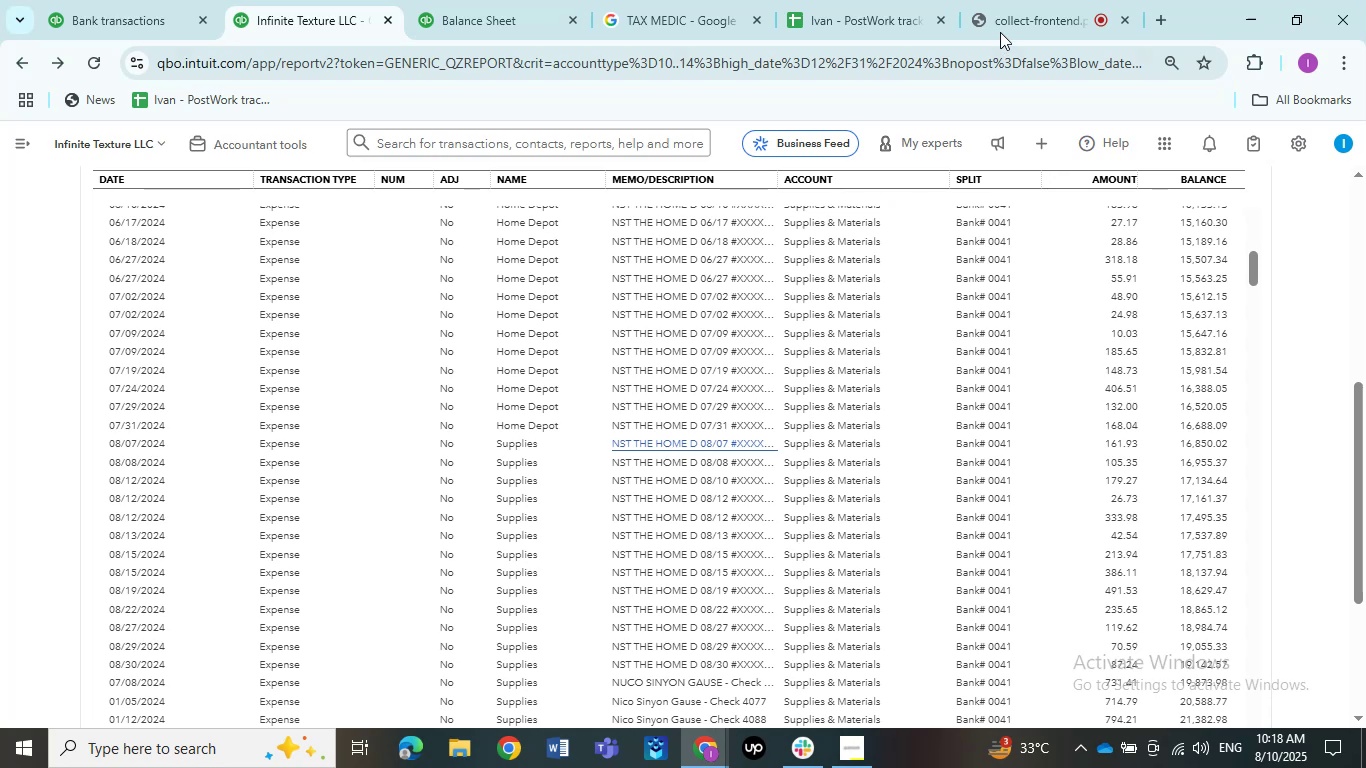 
left_click([1024, 0])
 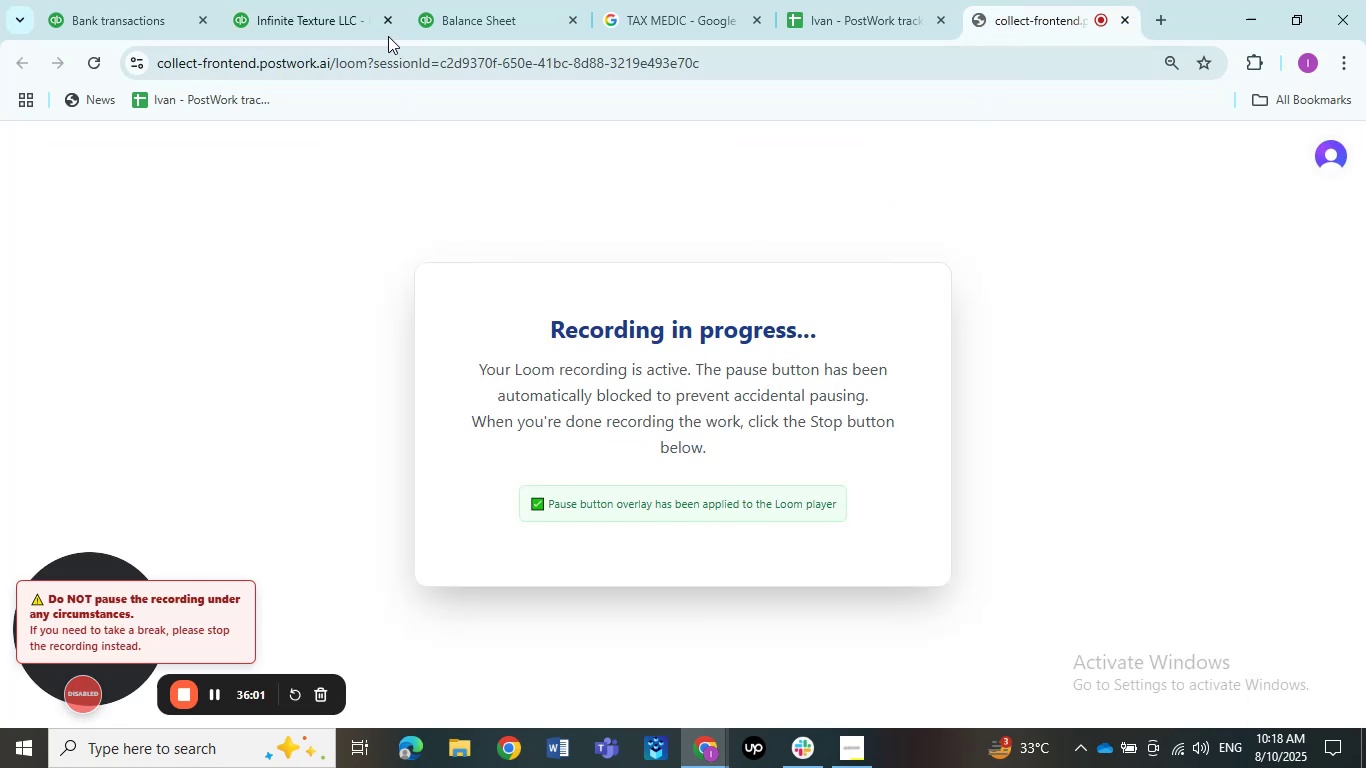 
left_click([335, 19])
 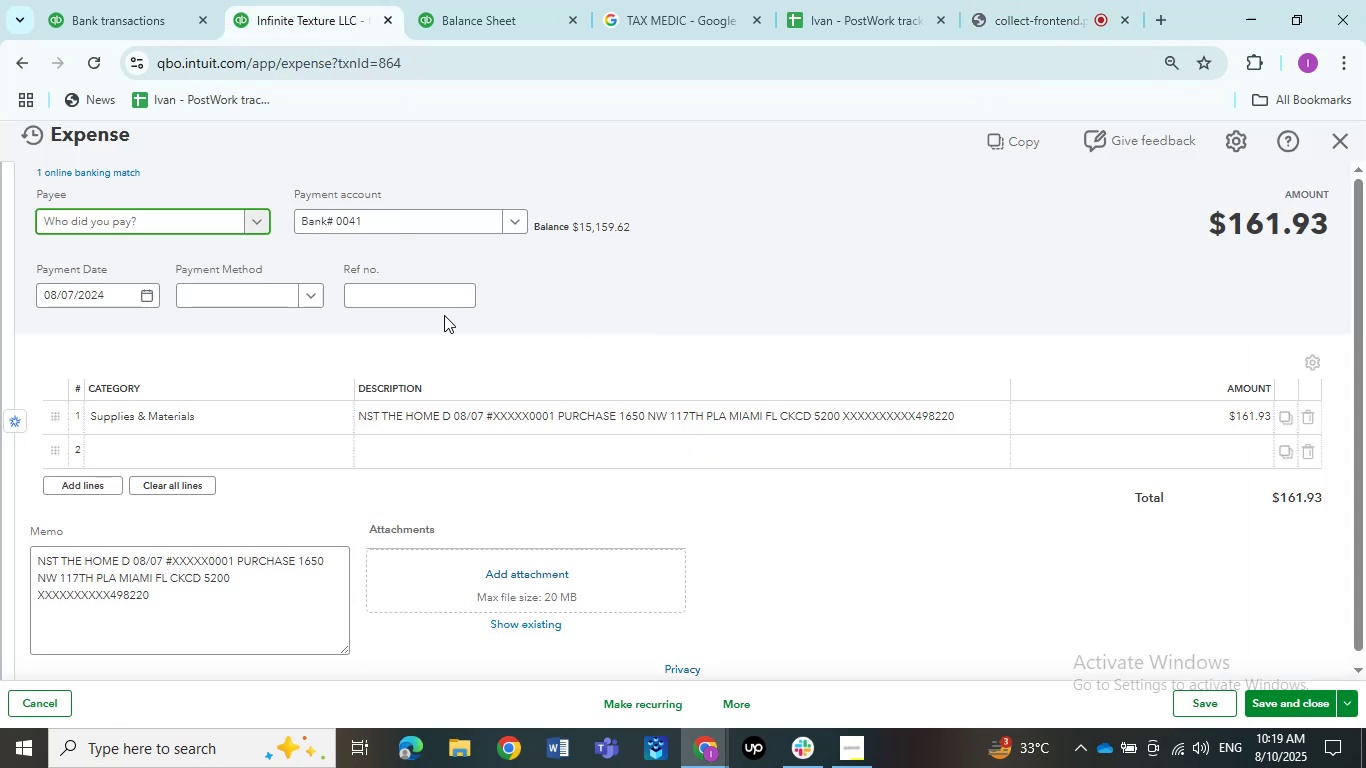 
left_click([190, 225])
 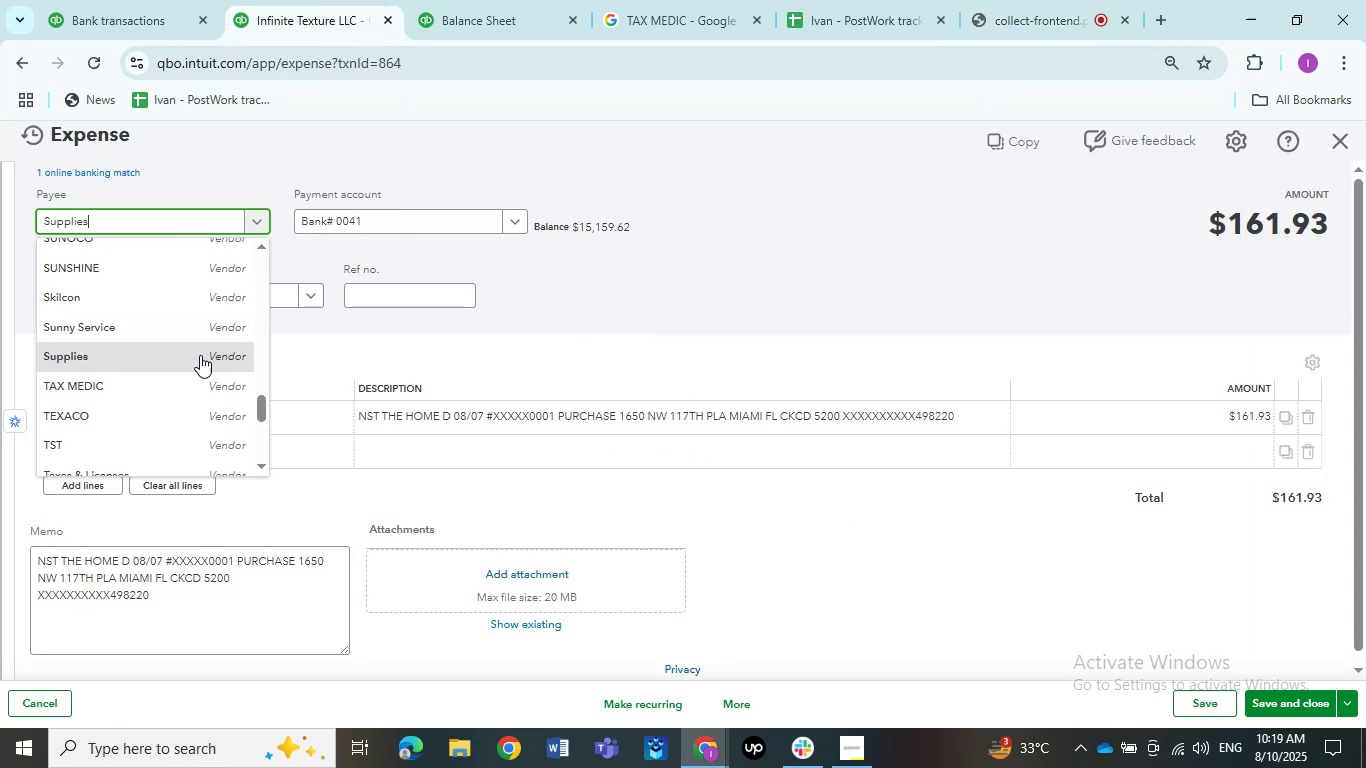 
scroll: coordinate [212, 332], scroll_direction: up, amount: 9.0
 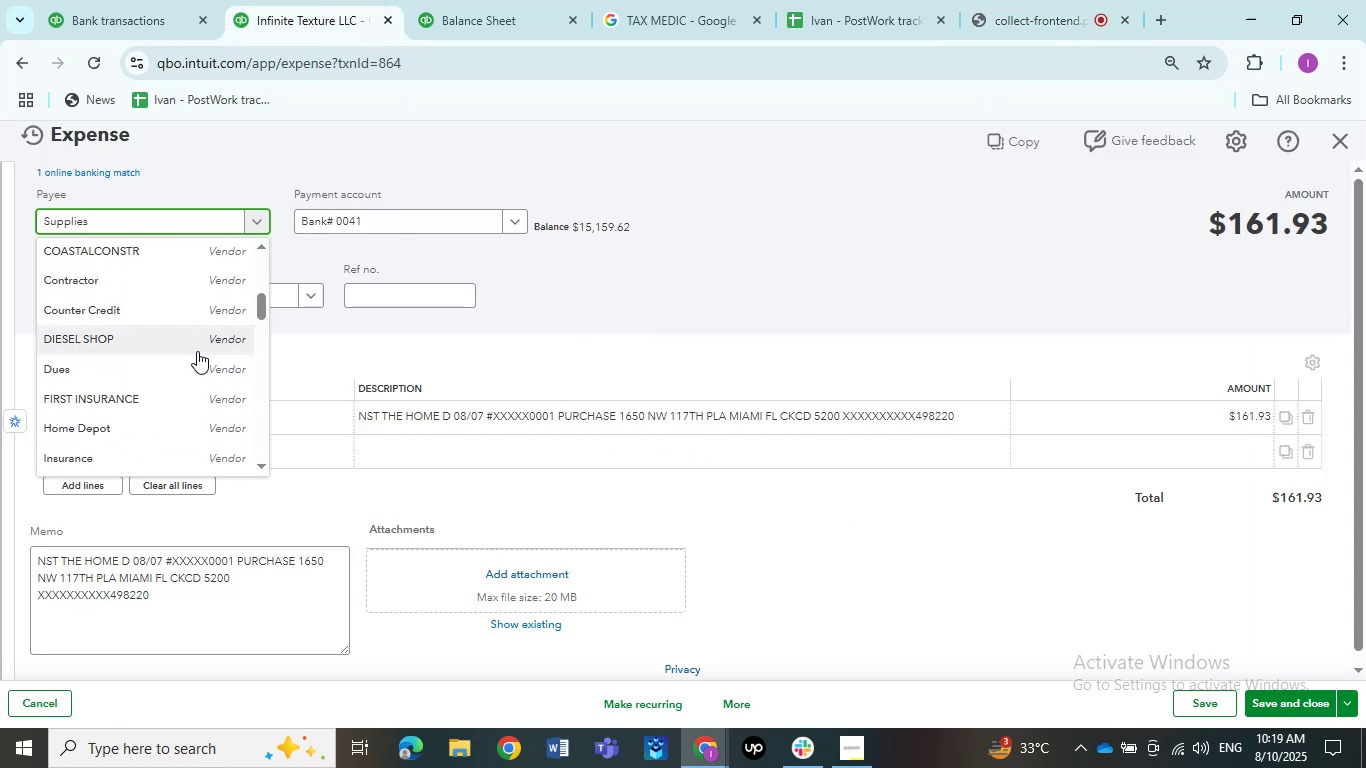 
left_click([162, 416])
 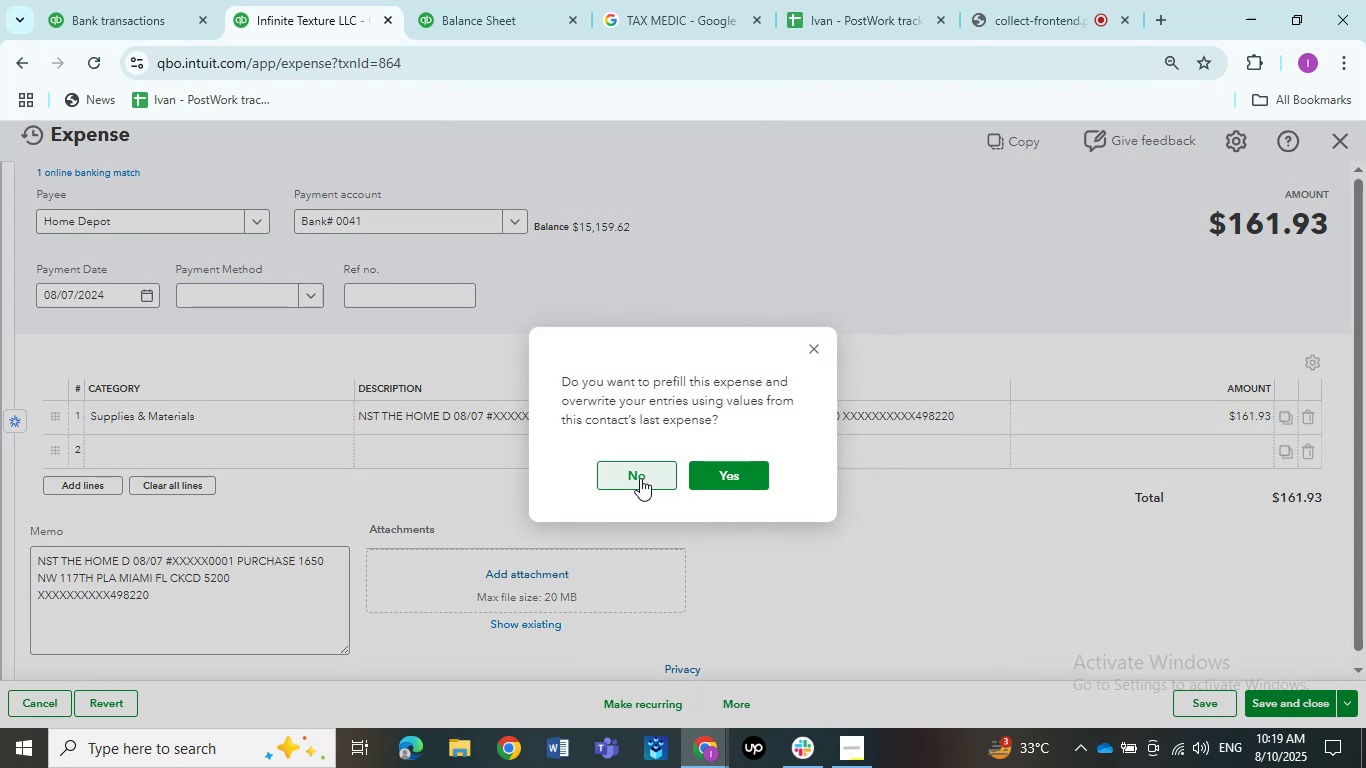 
left_click([640, 478])
 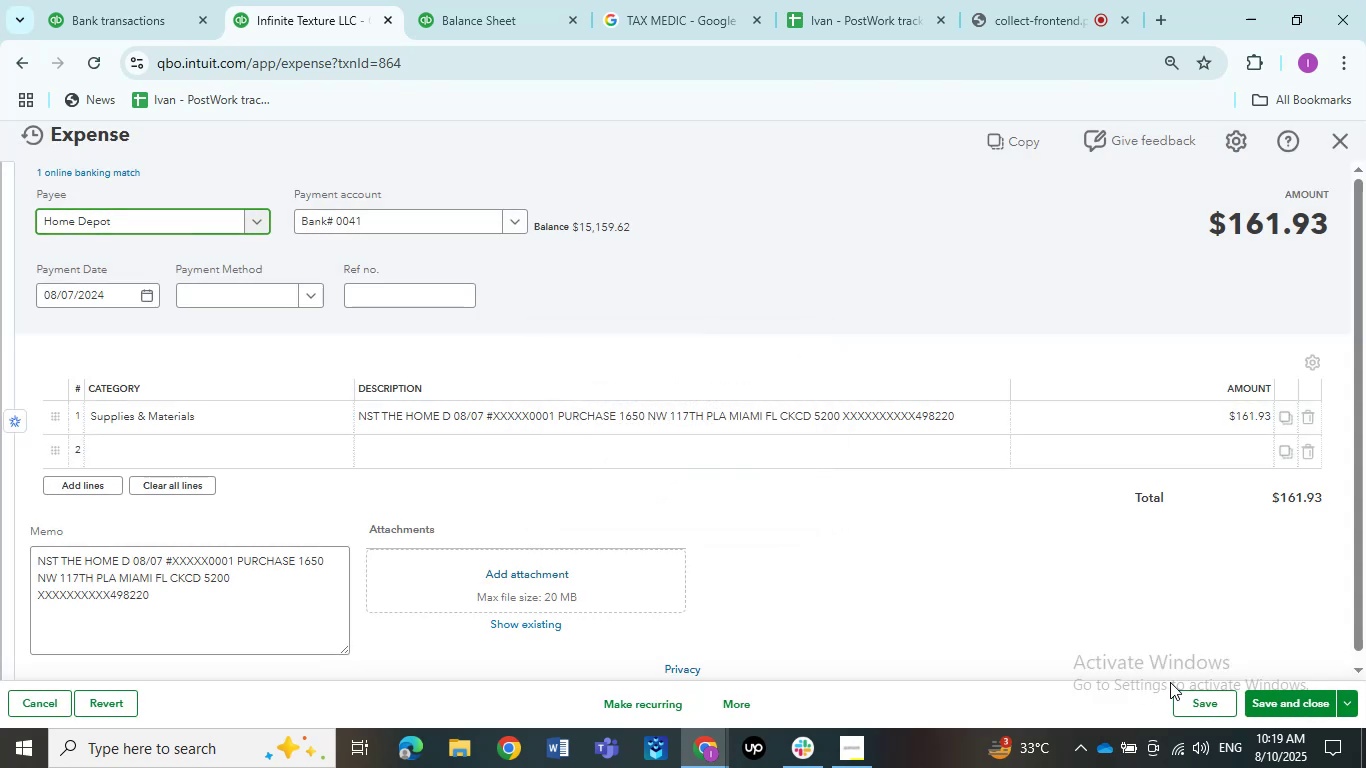 
left_click([1199, 701])
 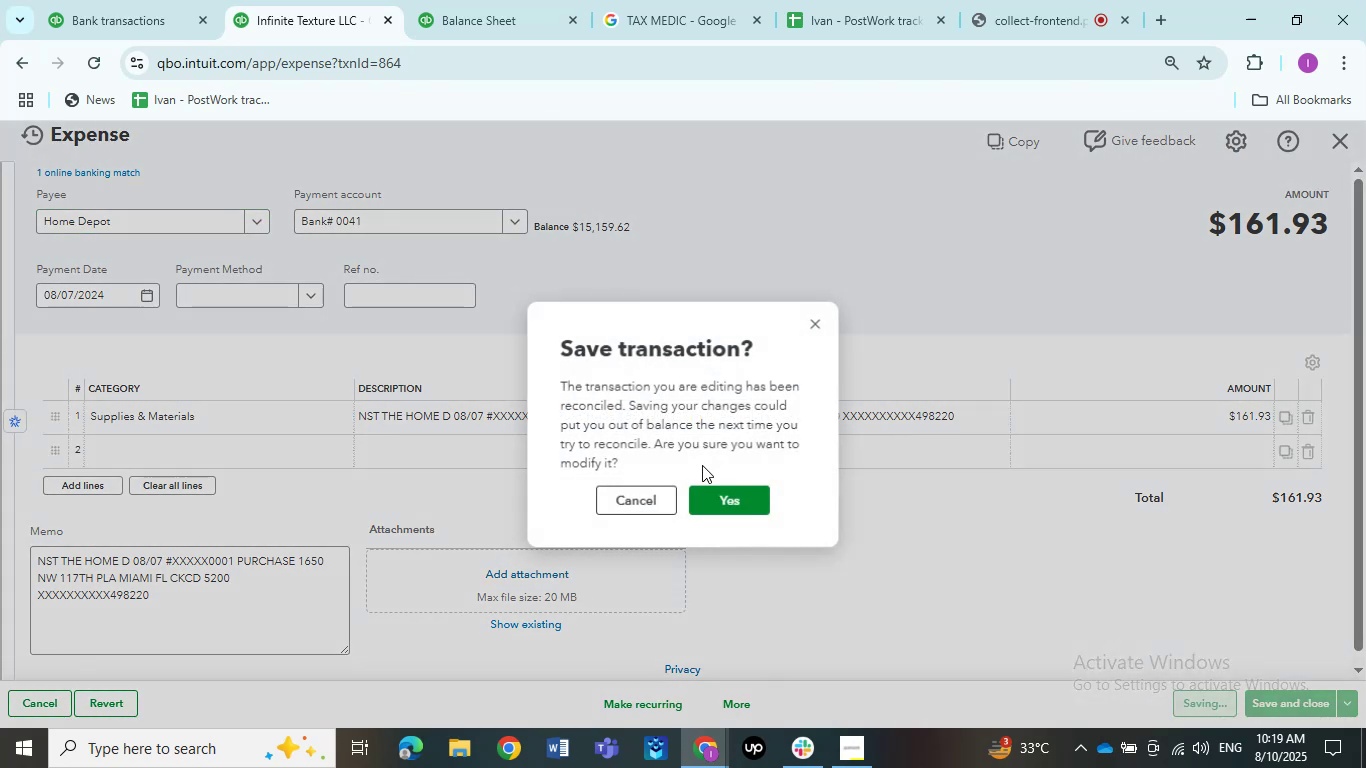 
left_click([729, 499])
 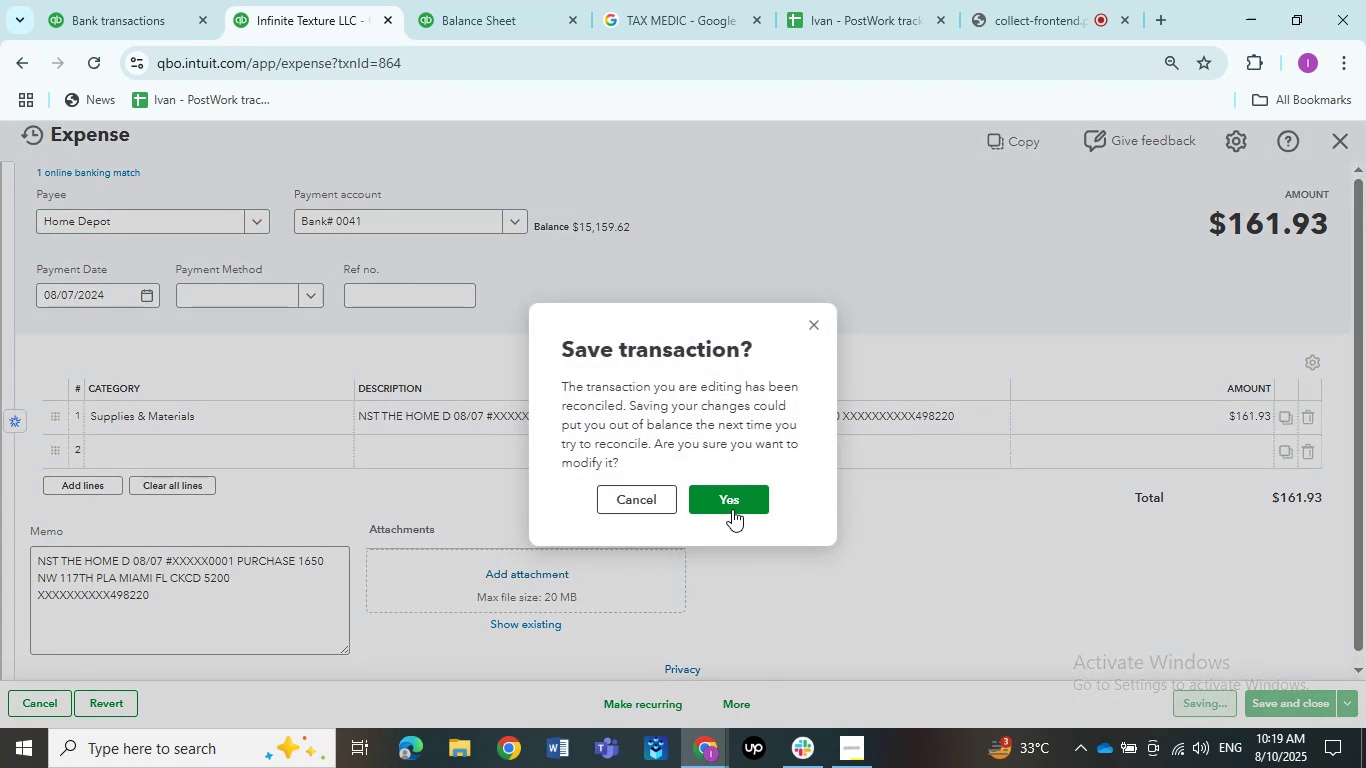 
left_click([738, 503])
 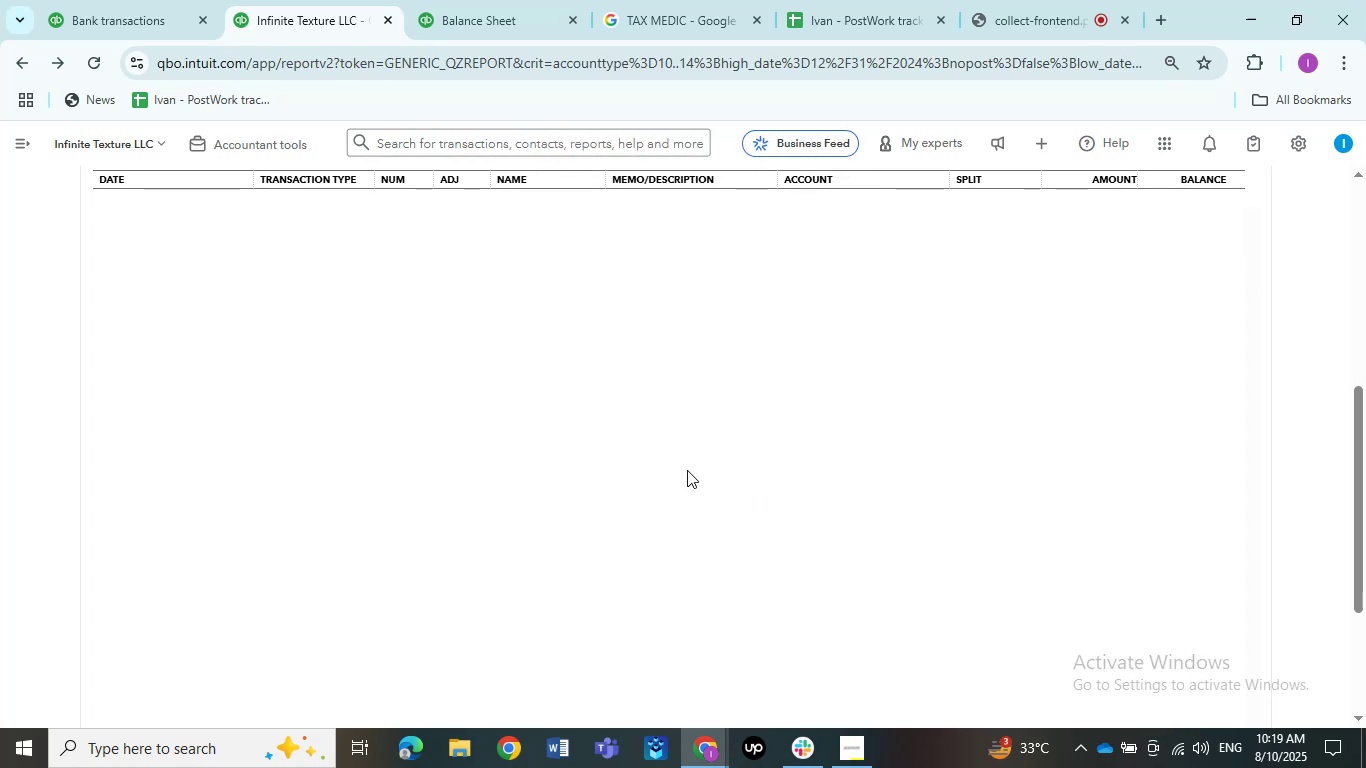 
wait(15.18)
 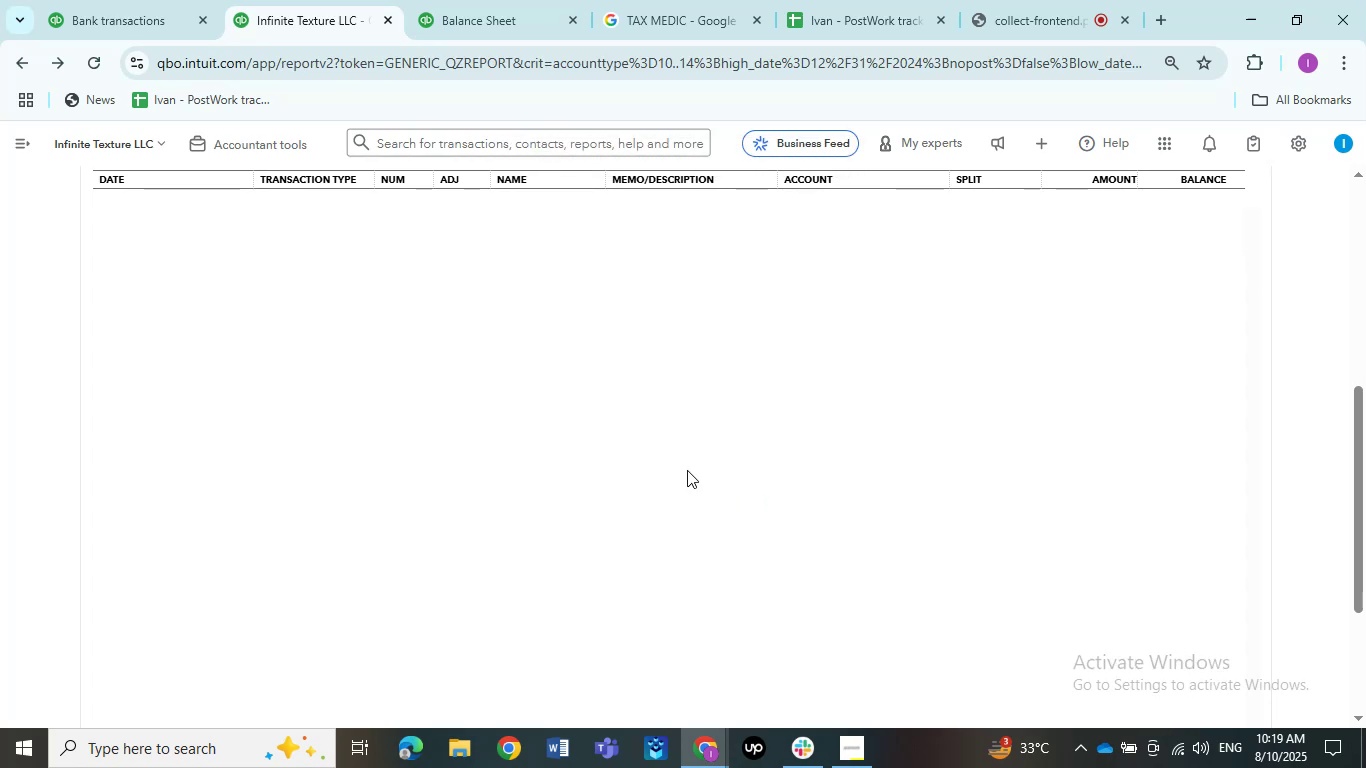 
left_click([667, 460])
 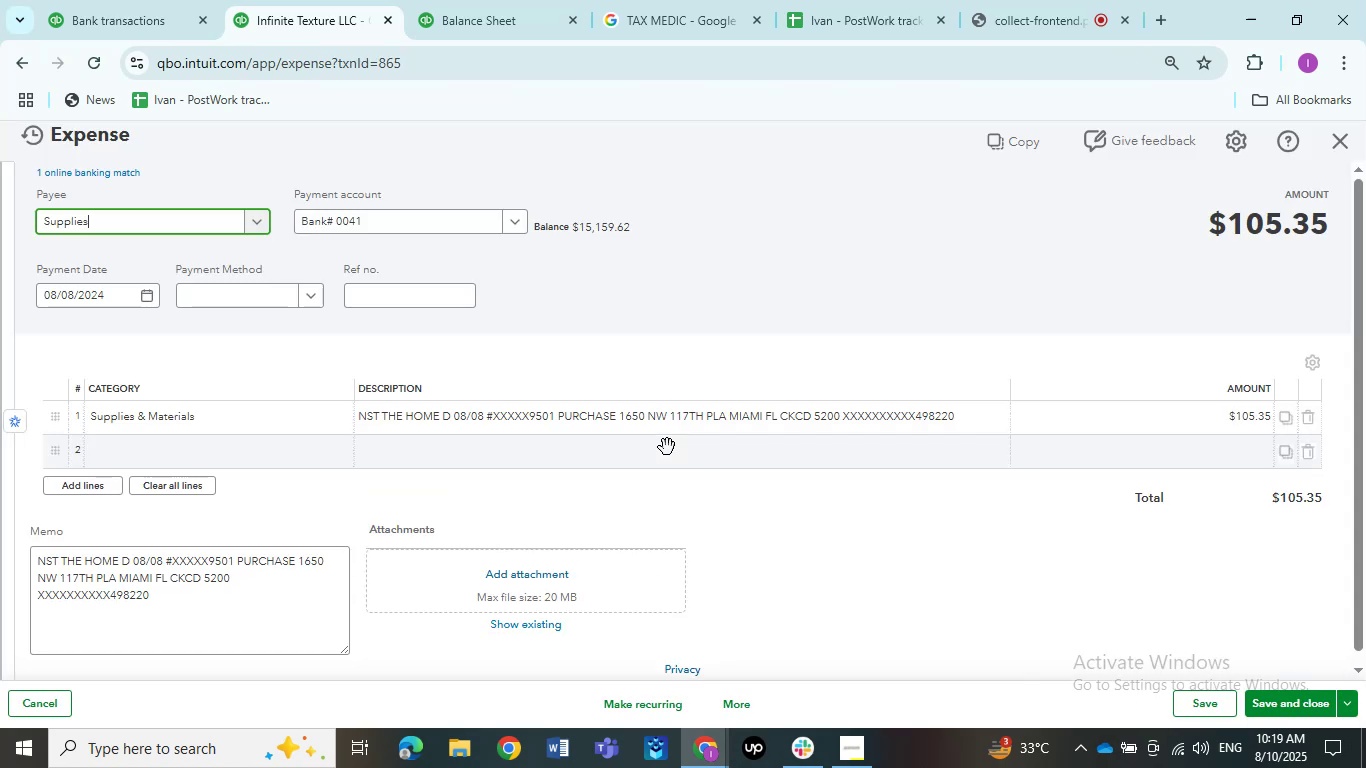 
wait(6.69)
 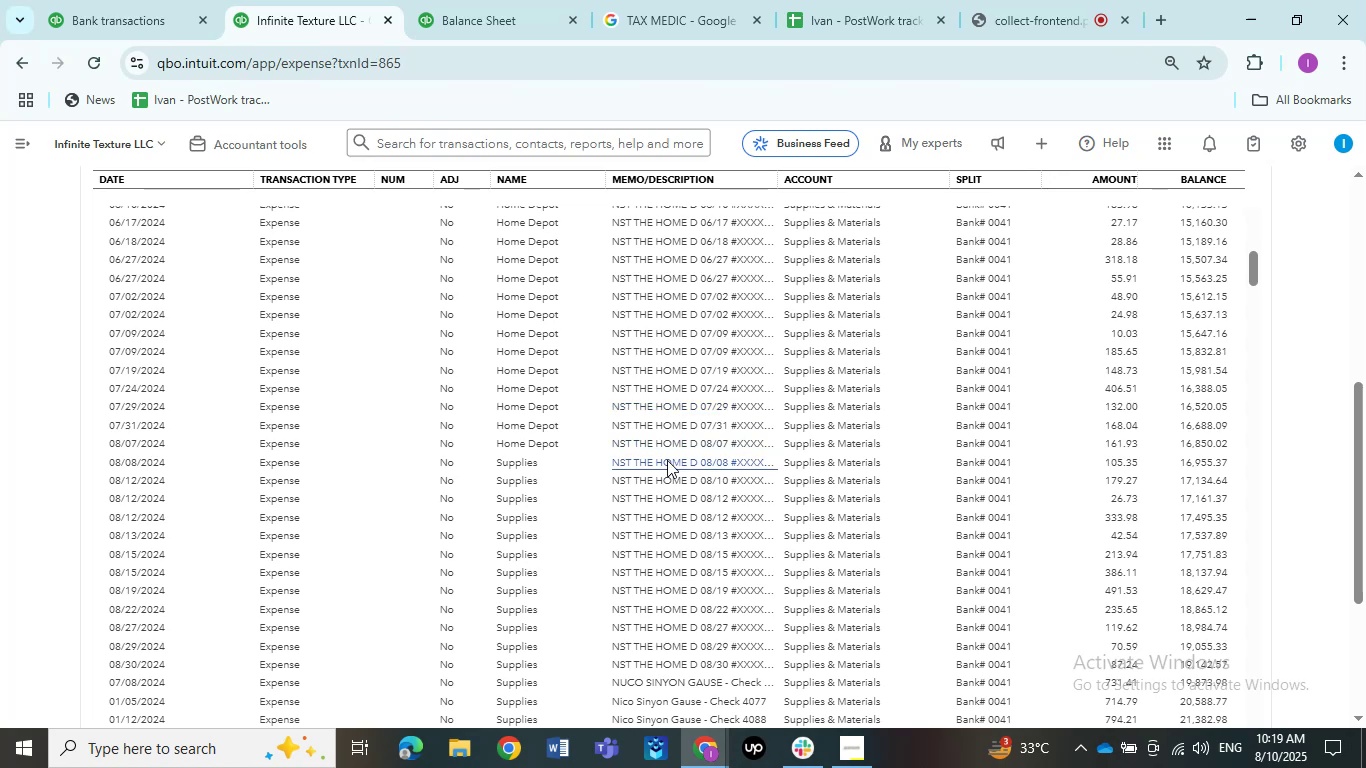 
left_click([141, 218])
 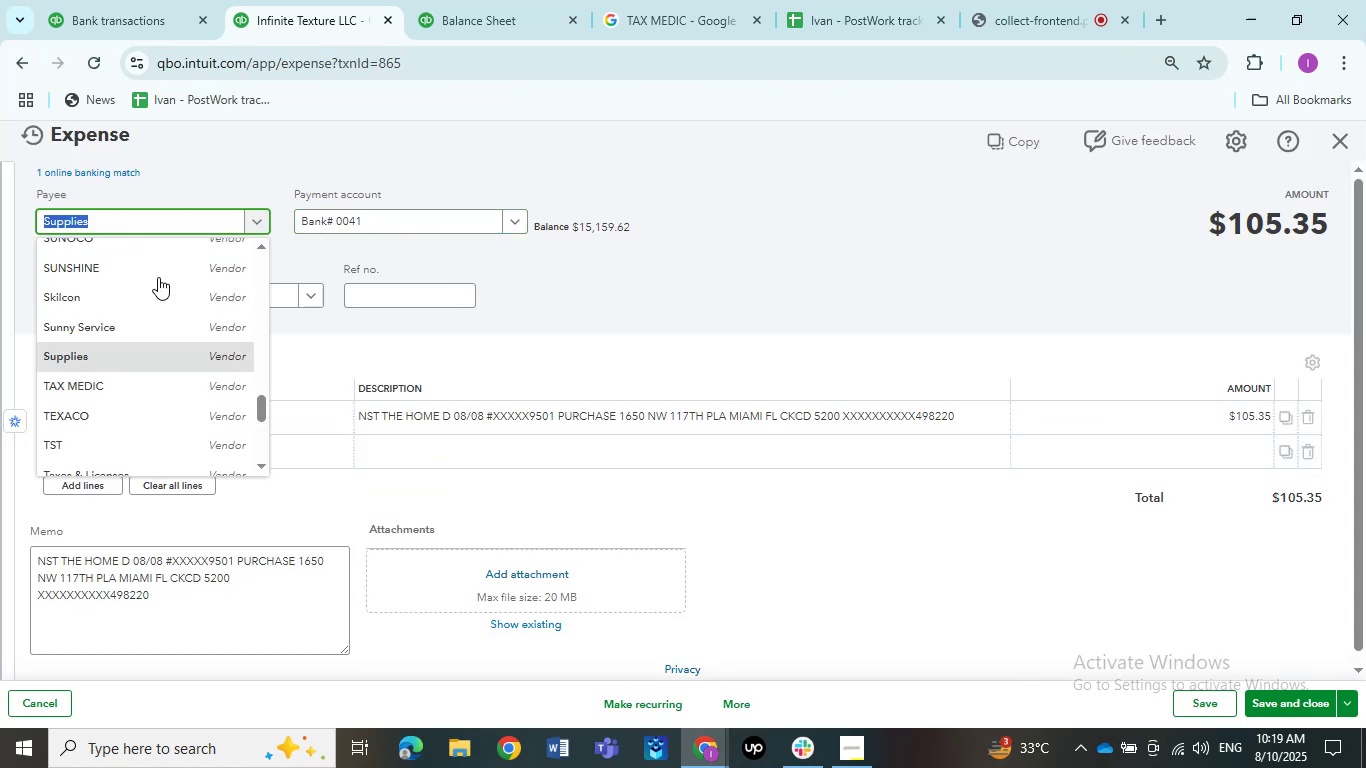 
scroll: coordinate [158, 367], scroll_direction: up, amount: 12.0
 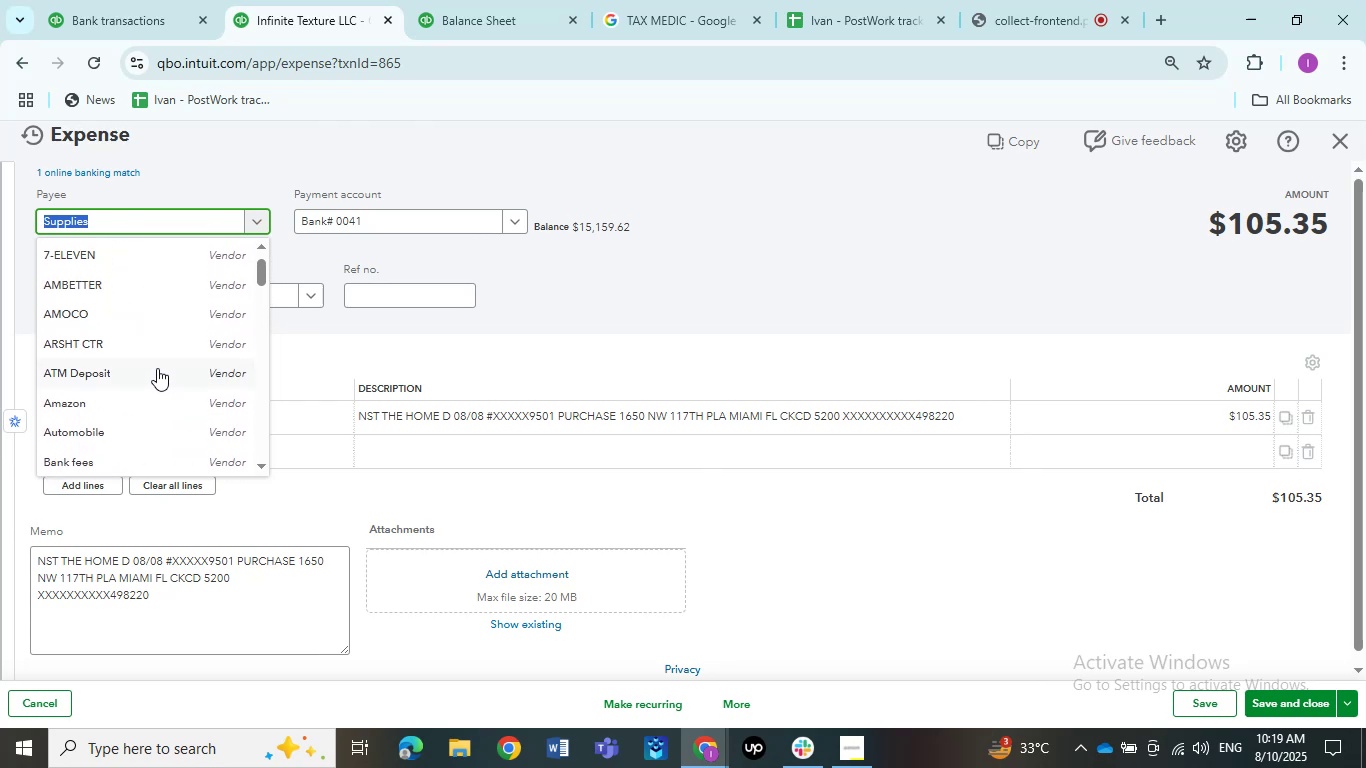 
scroll: coordinate [132, 354], scroll_direction: up, amount: 3.0
 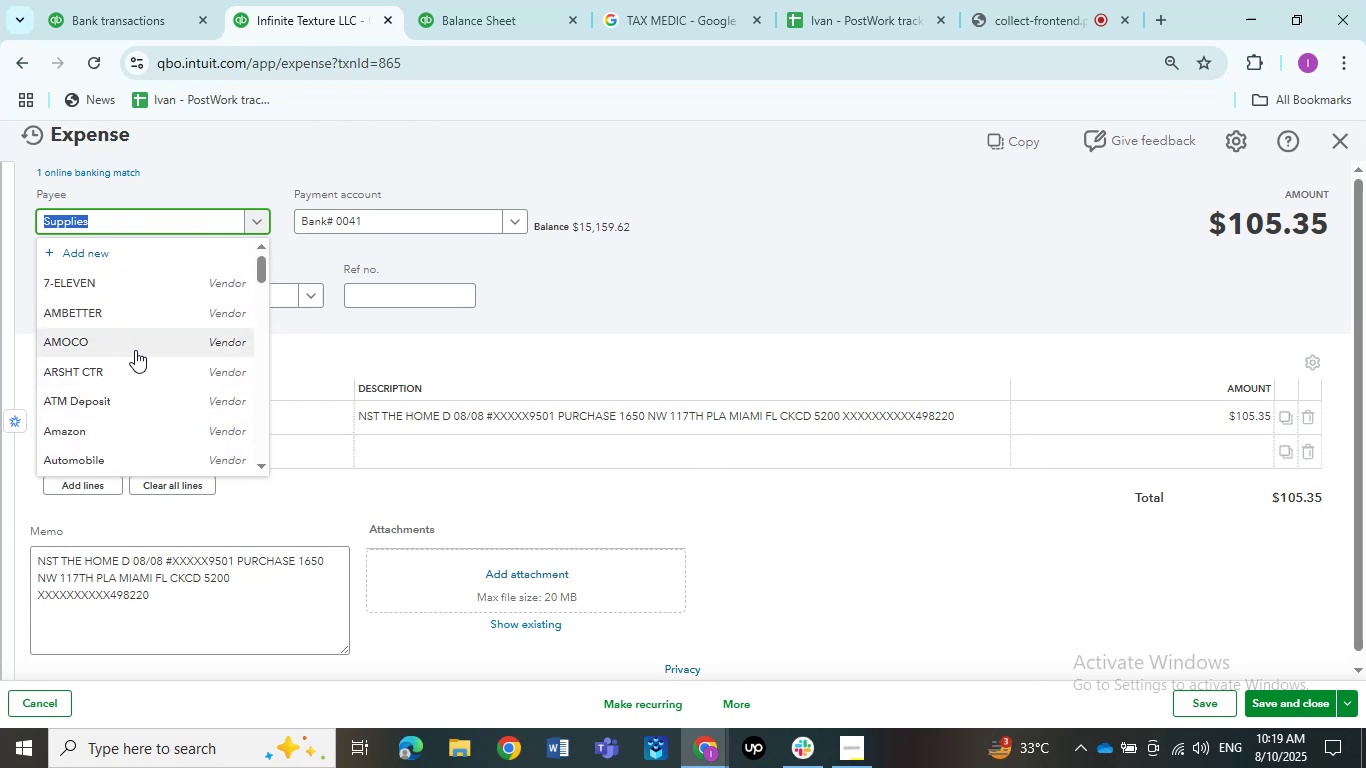 
scroll: coordinate [132, 387], scroll_direction: down, amount: 4.0
 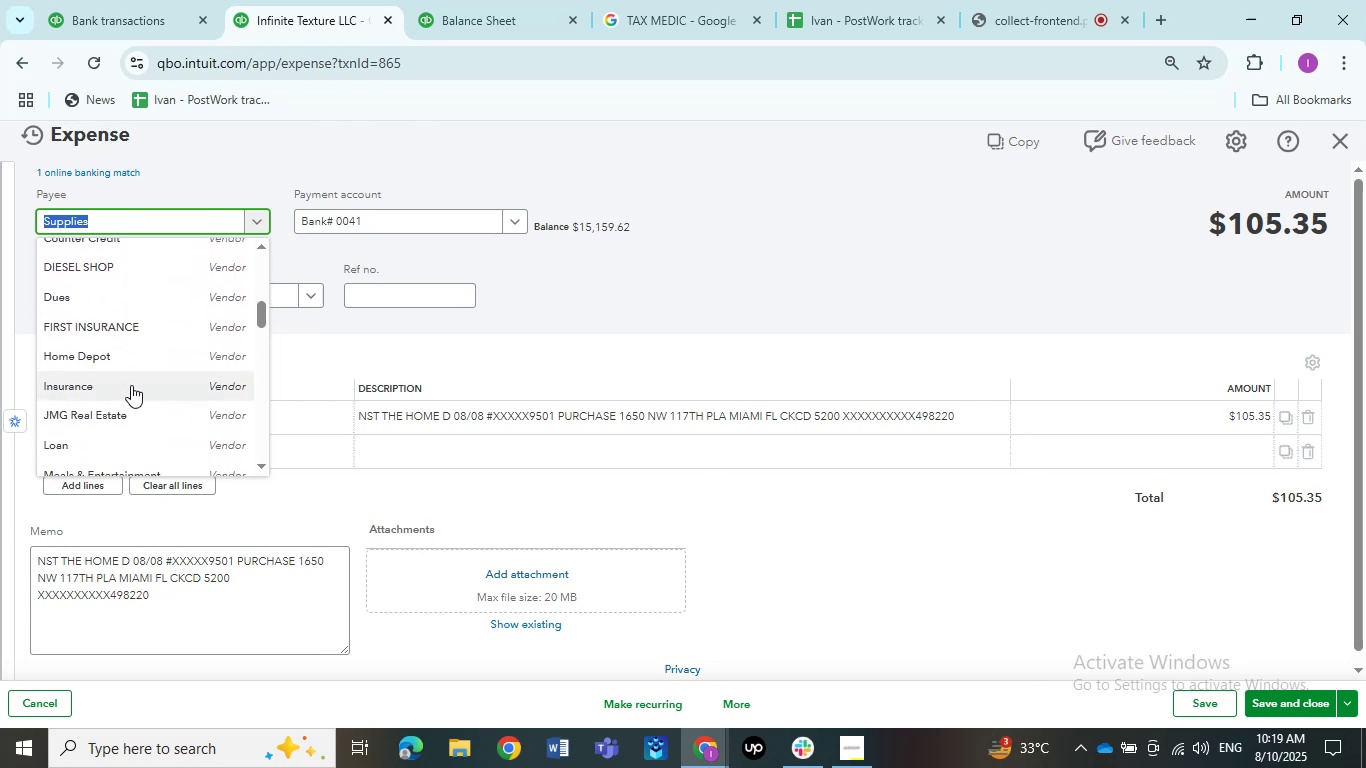 
left_click([126, 360])
 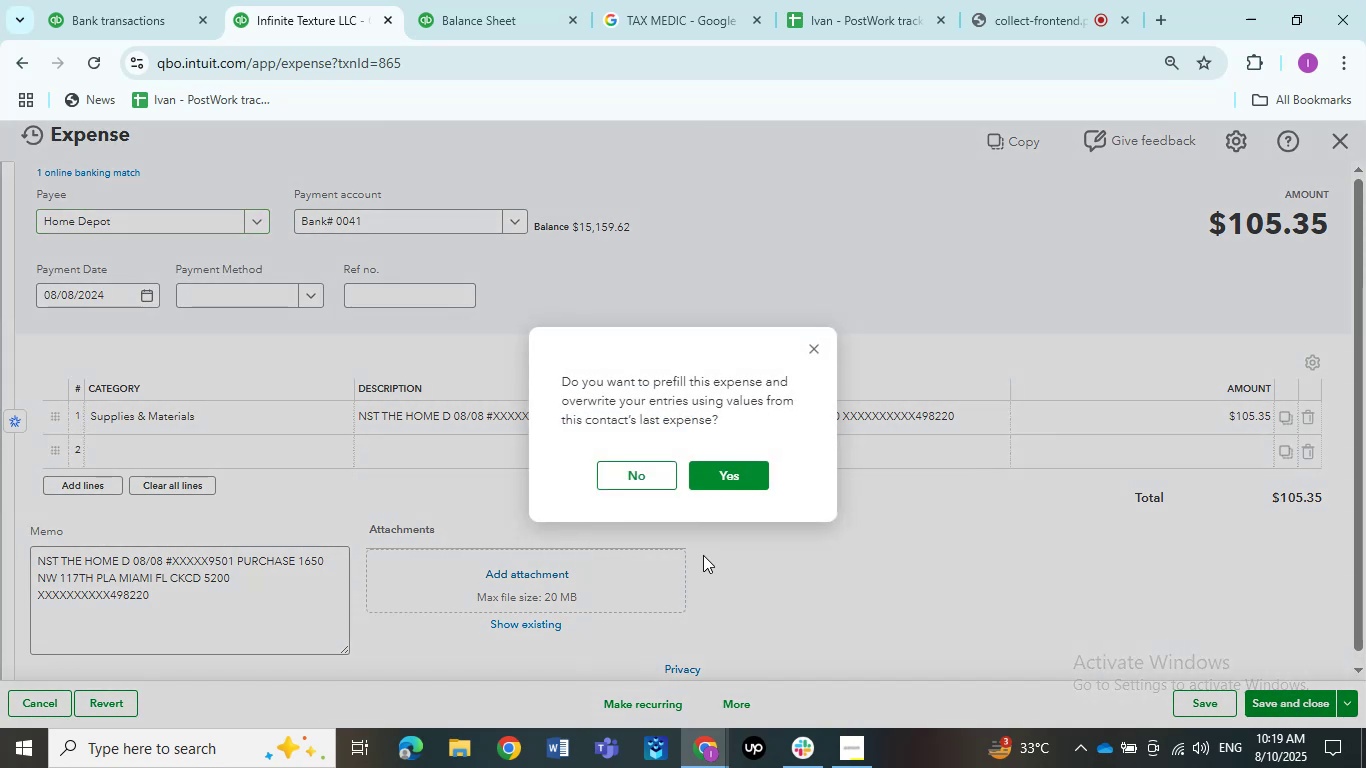 
left_click([642, 474])
 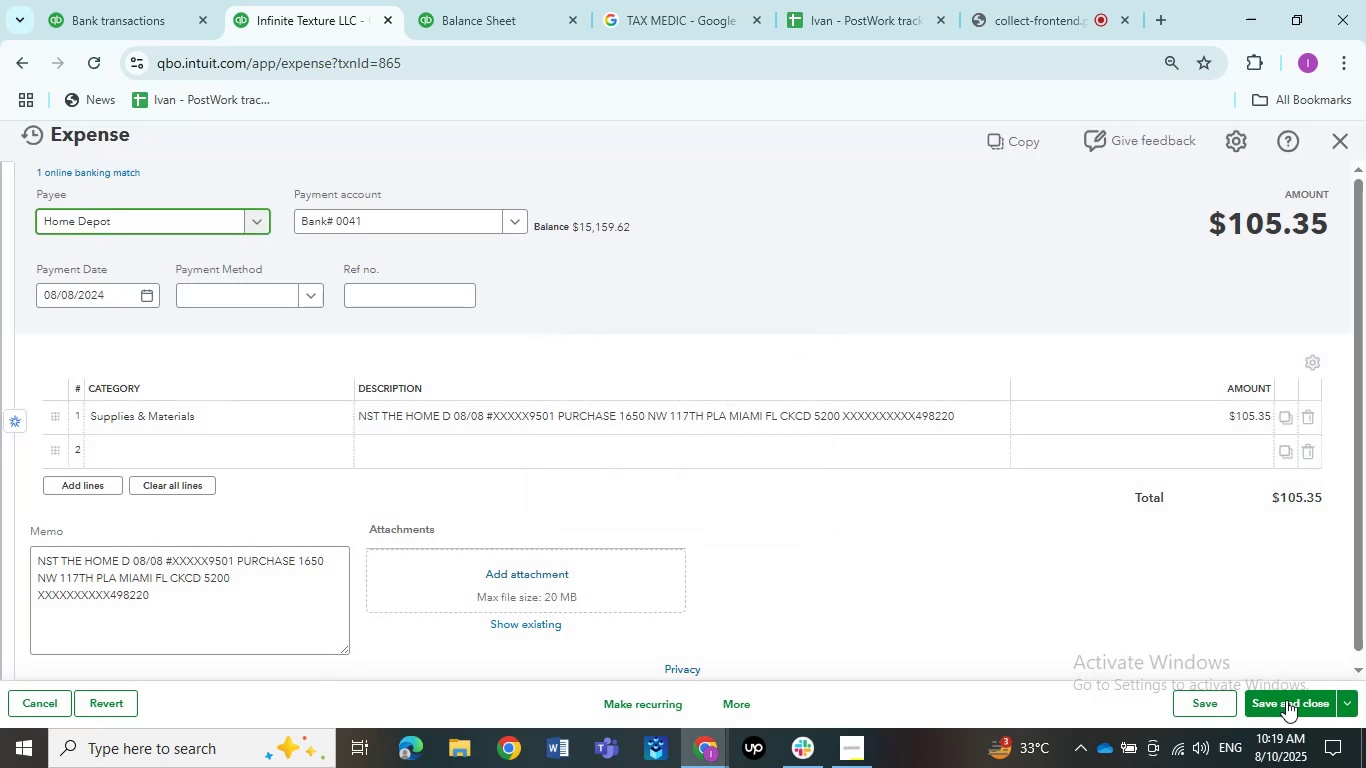 
left_click([1286, 703])
 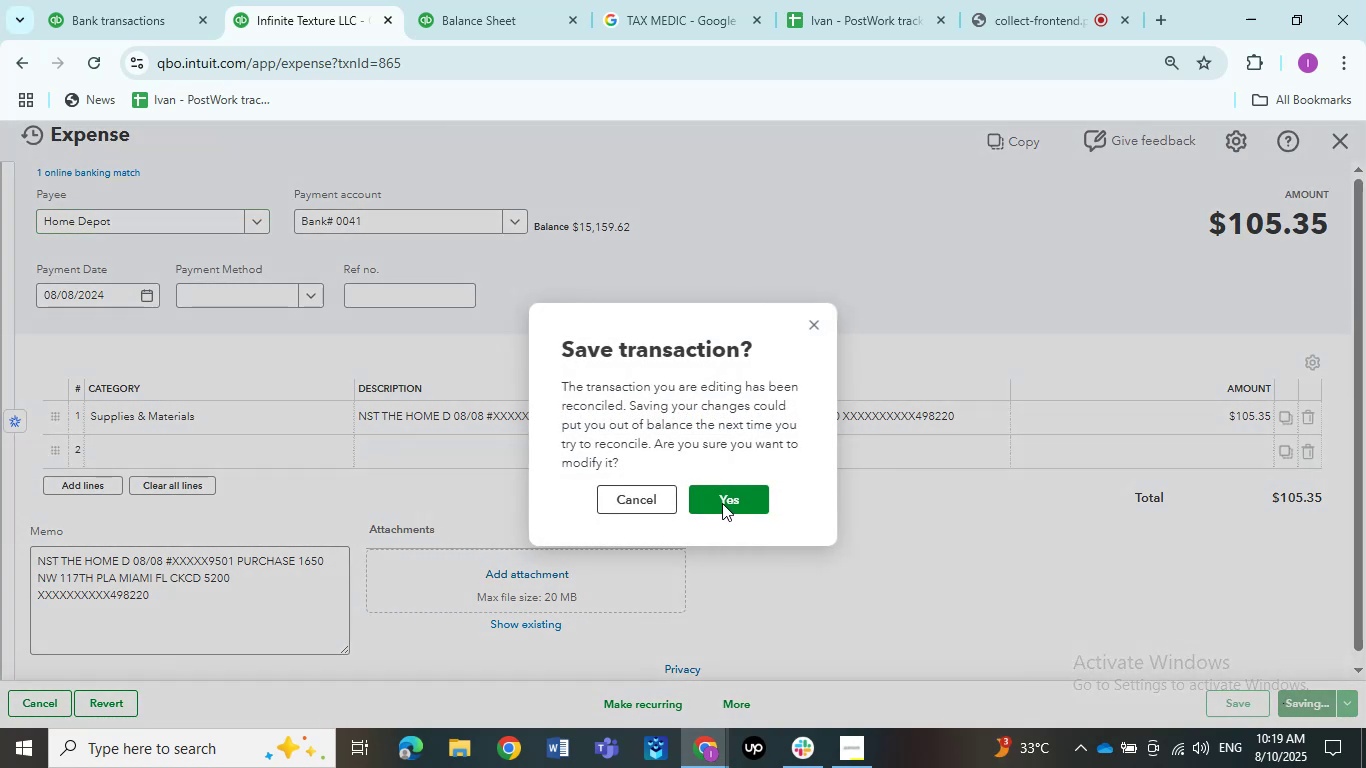 
left_click([722, 503])
 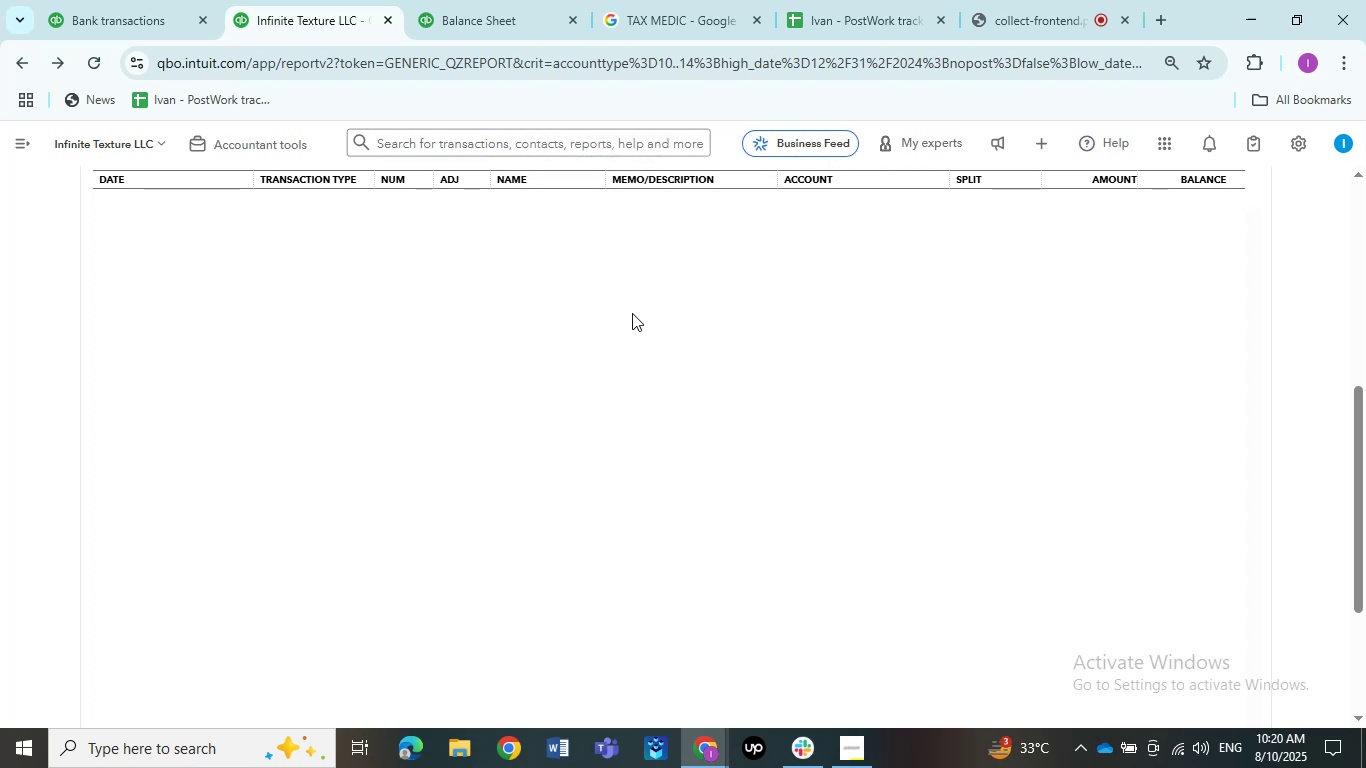 
wait(14.58)
 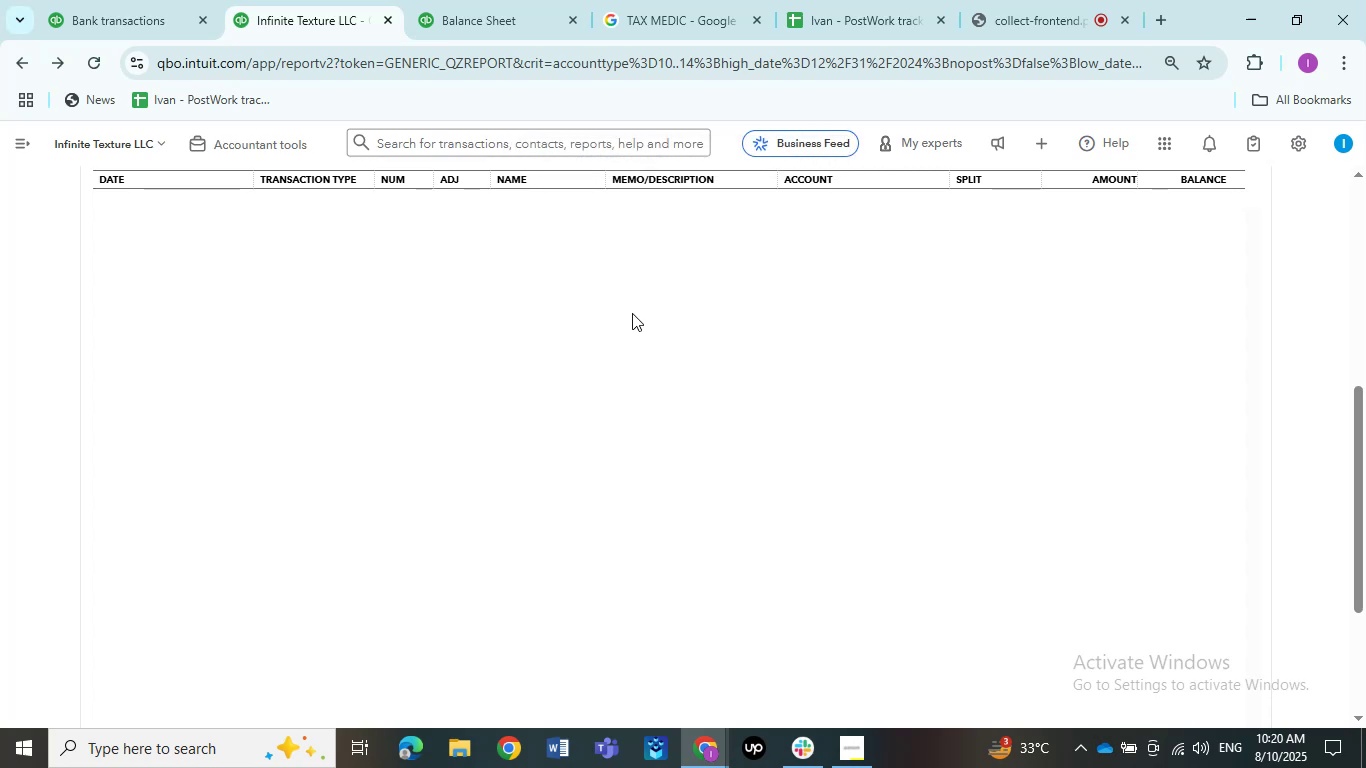 
left_click([652, 461])
 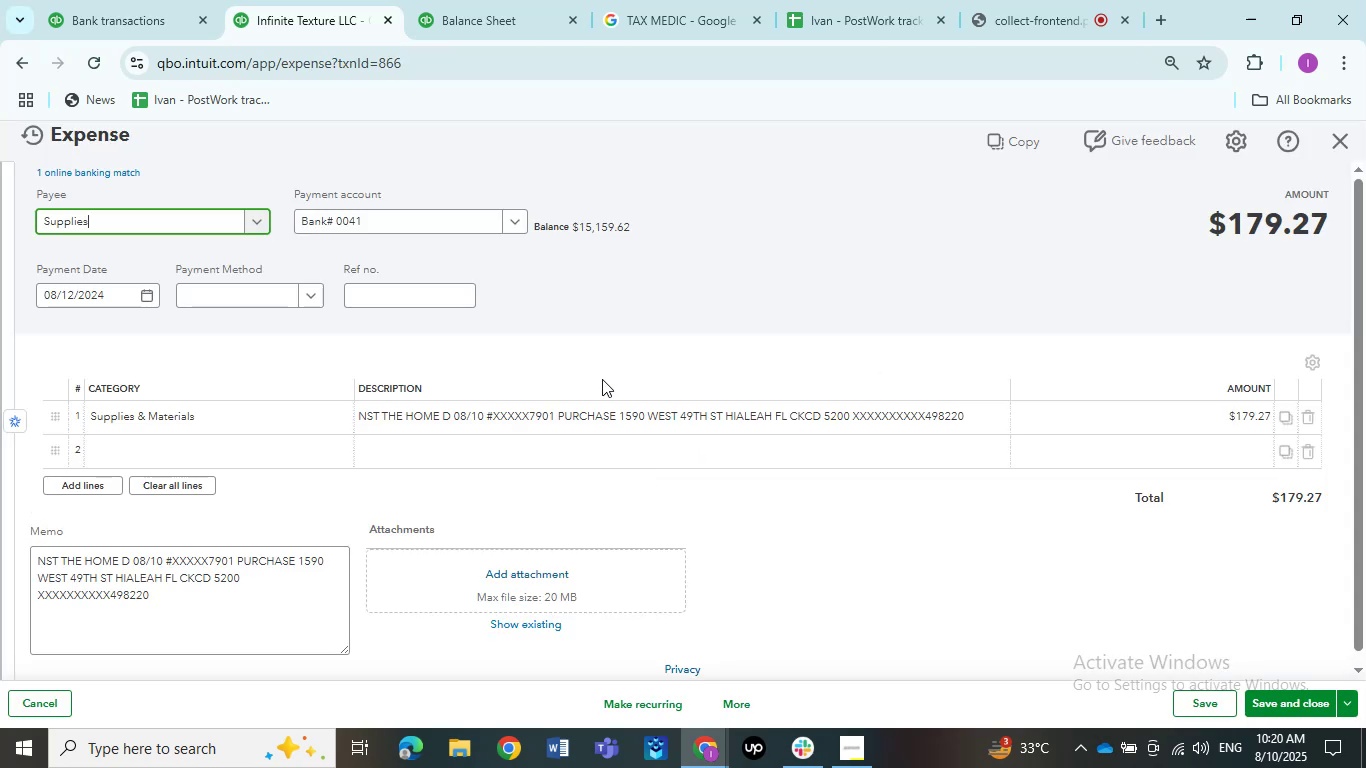 
wait(5.24)
 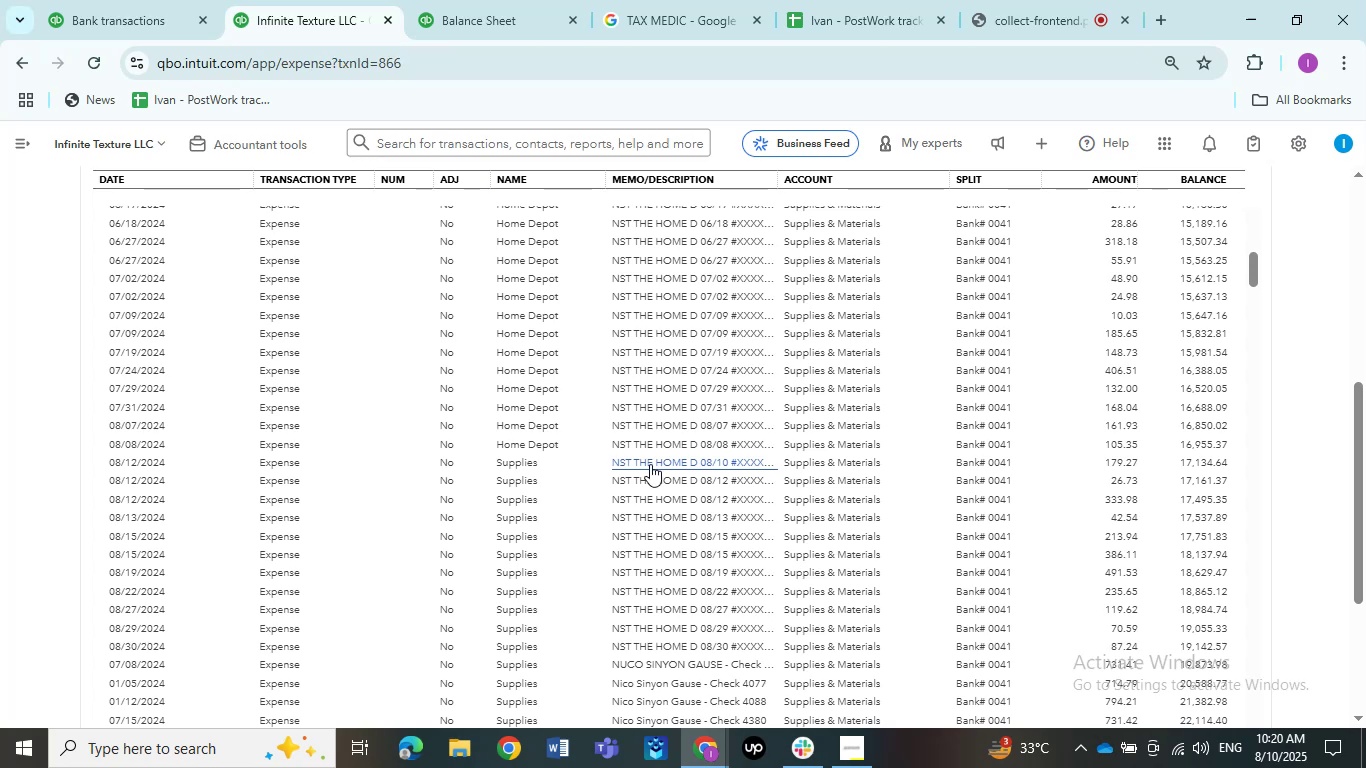 
left_click([222, 229])
 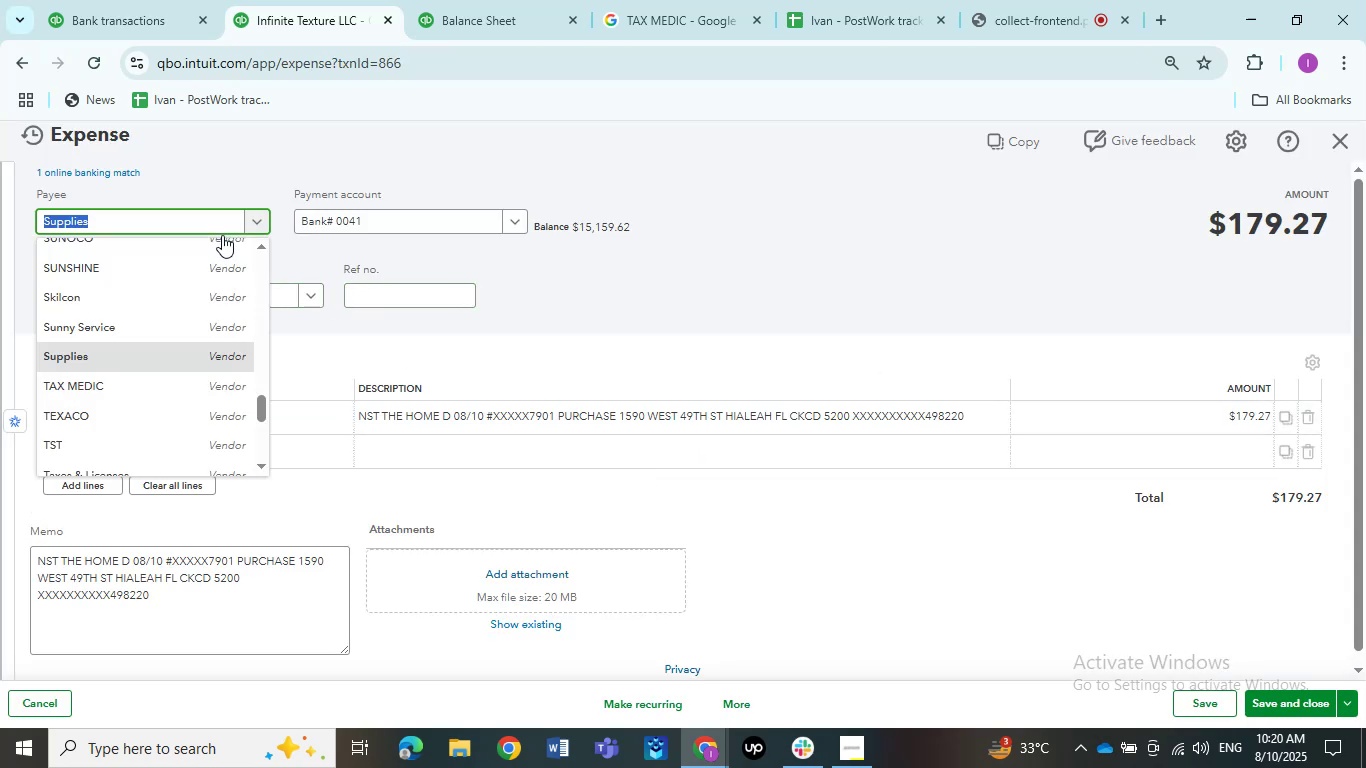 
scroll: coordinate [203, 317], scroll_direction: up, amount: 8.0
 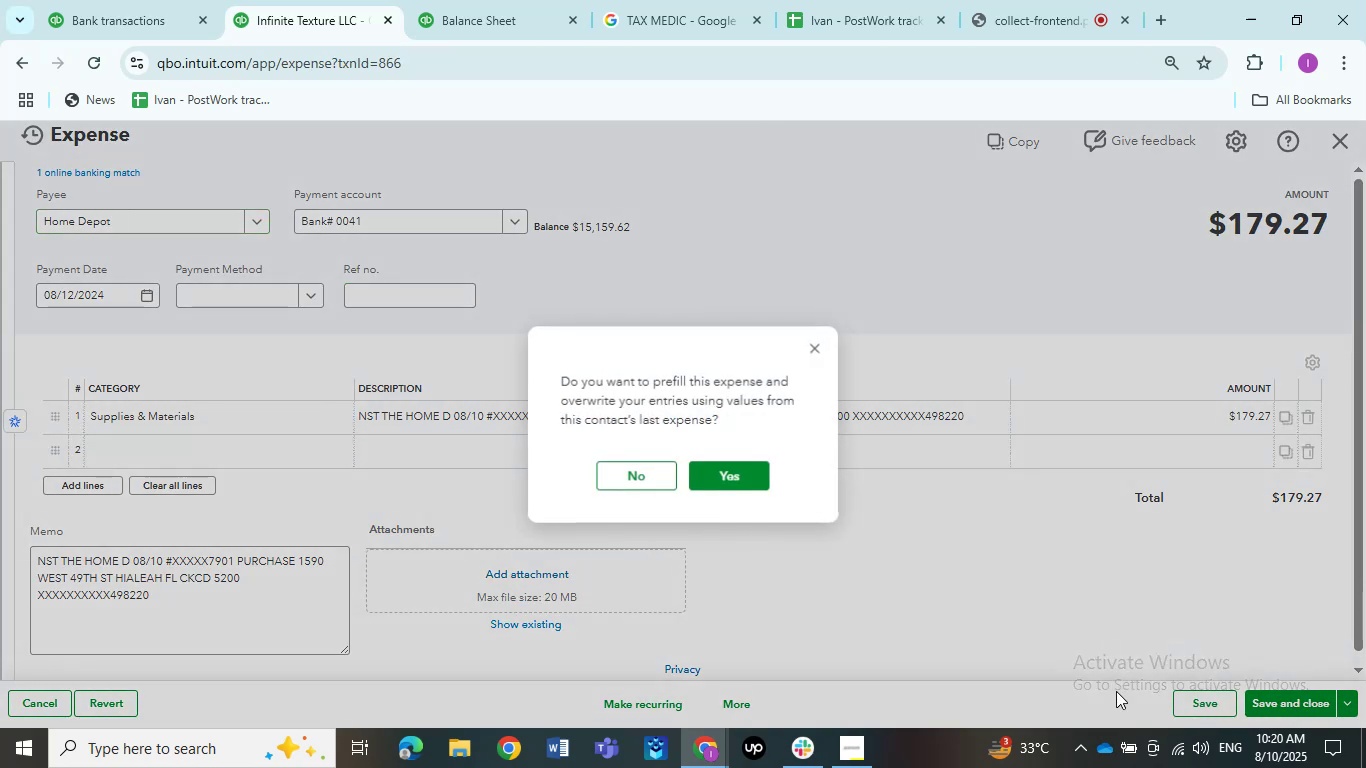 
left_click([621, 480])
 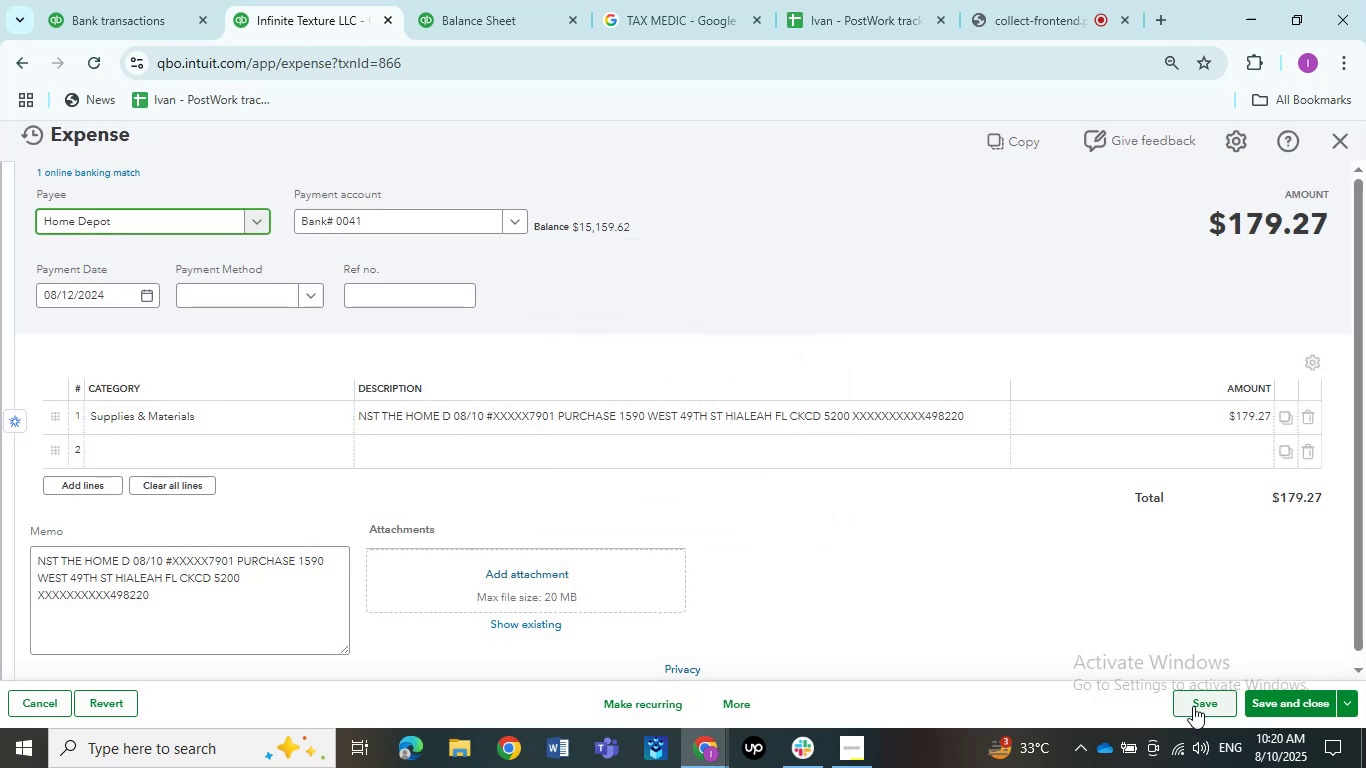 
left_click([1193, 706])
 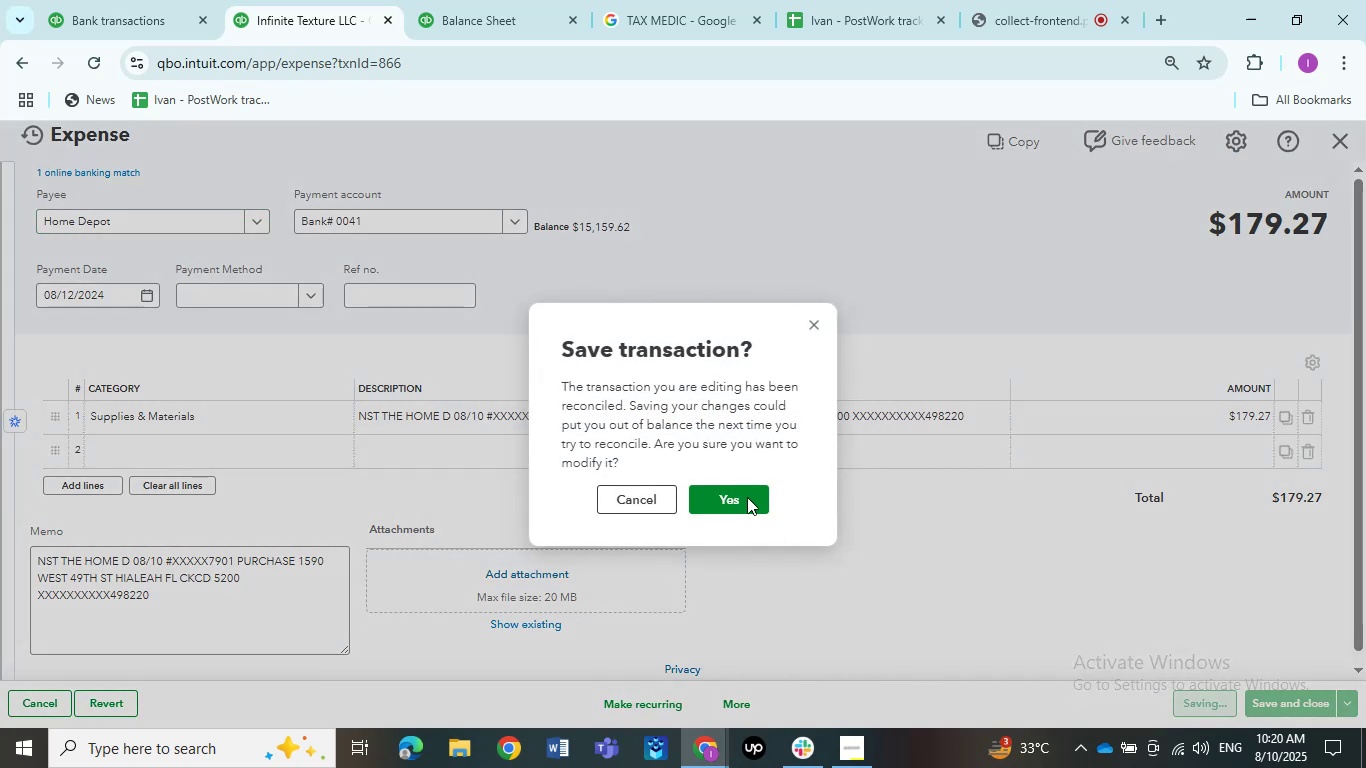 
left_click([747, 497])
 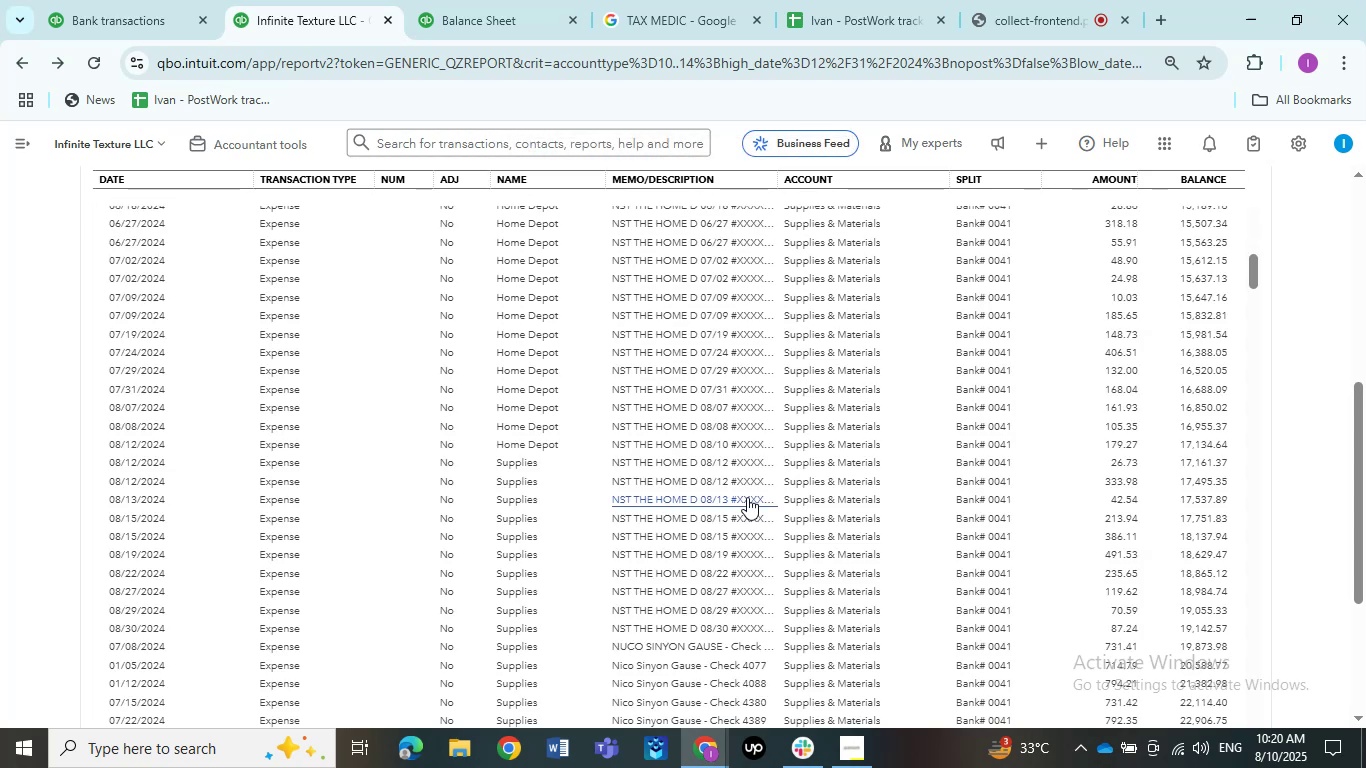 
wait(18.42)
 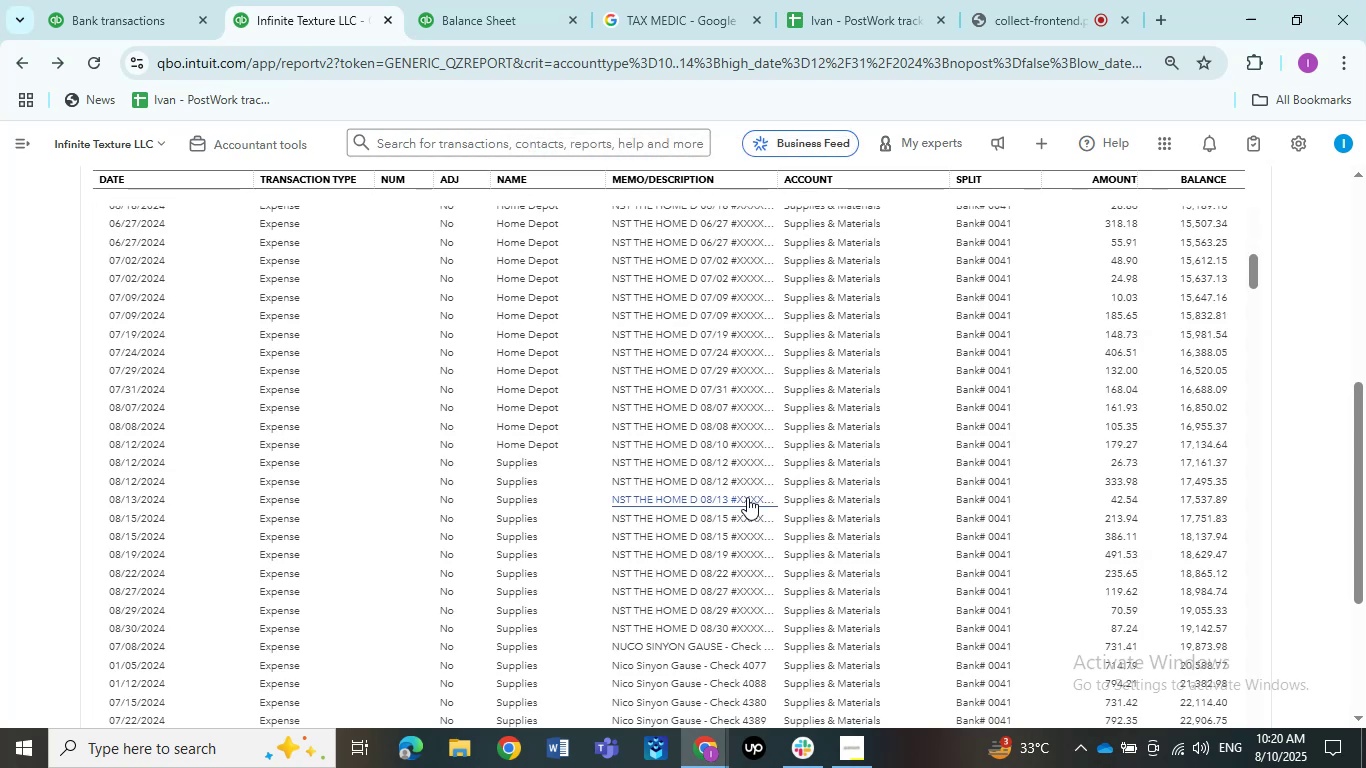 
left_click([741, 461])
 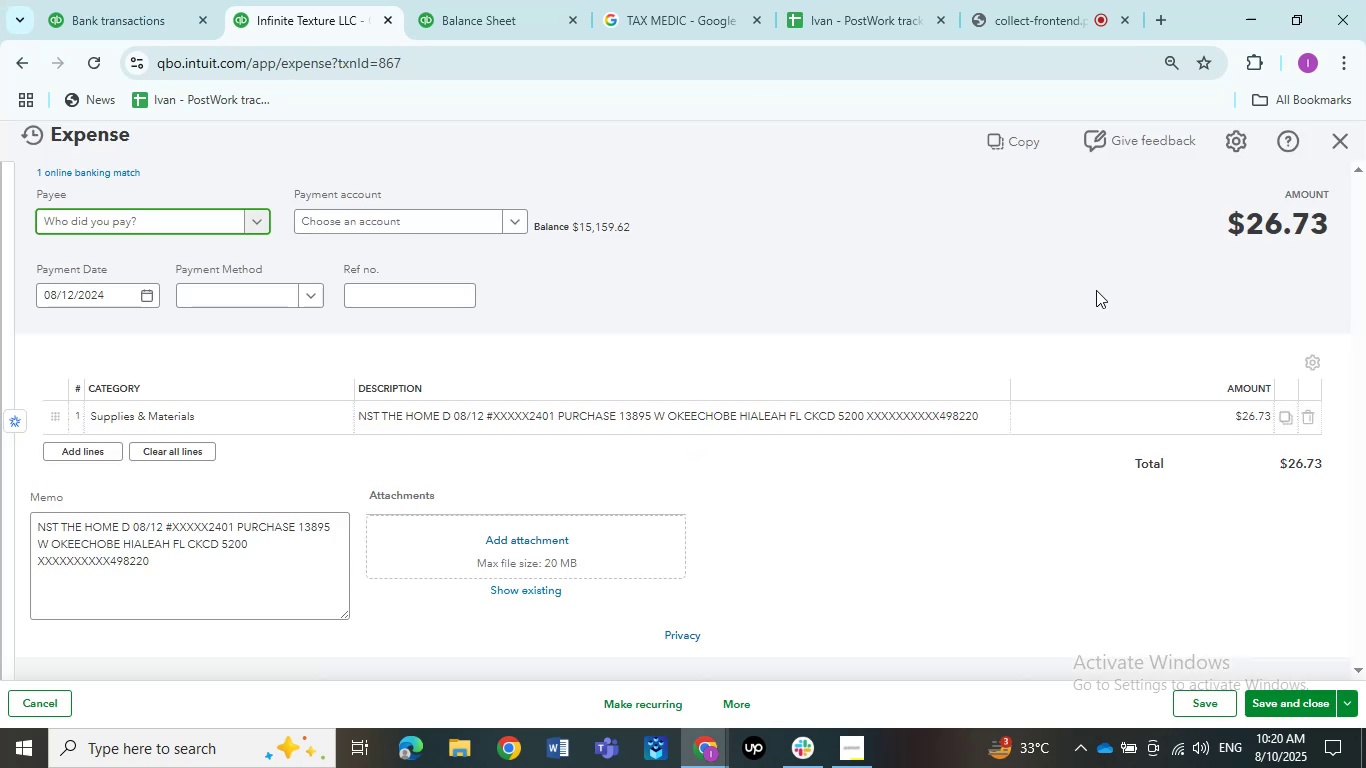 
left_click([202, 225])
 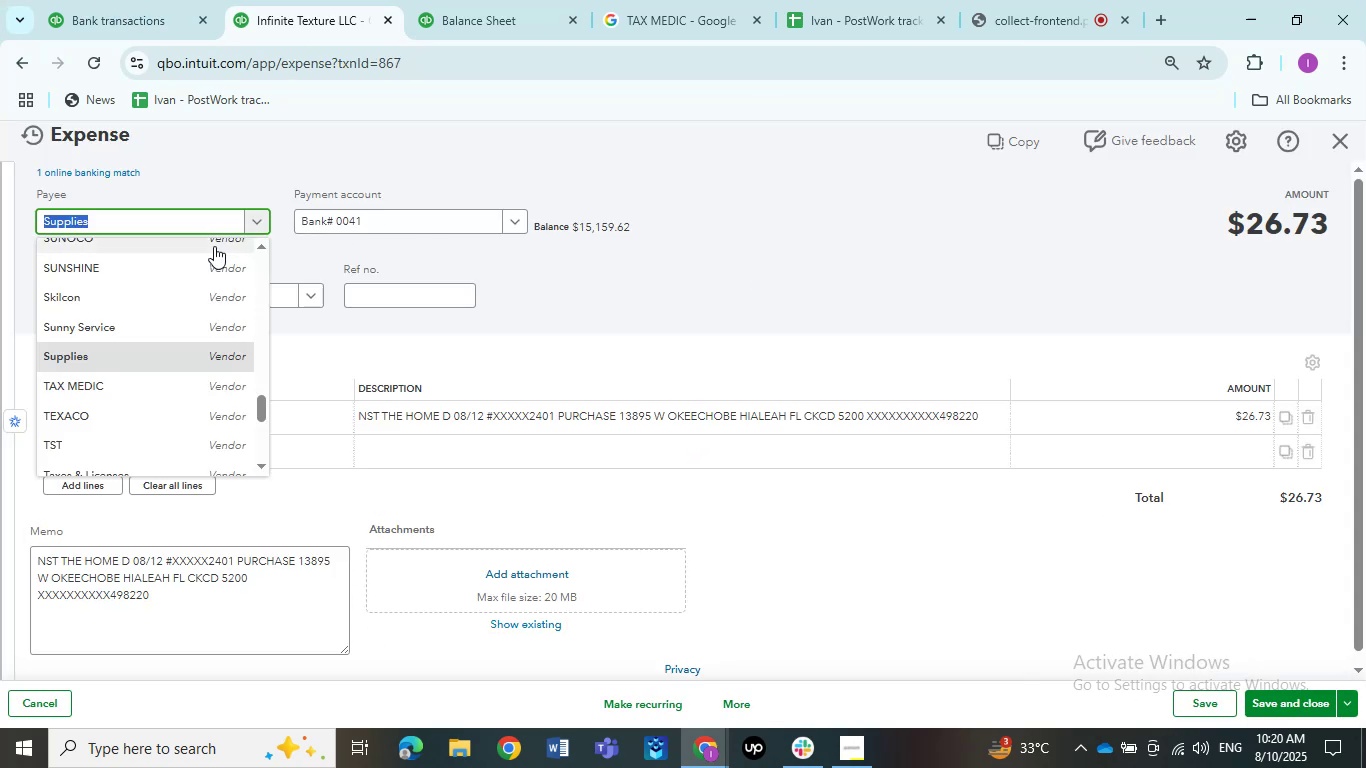 
scroll: coordinate [102, 409], scroll_direction: up, amount: 9.0
 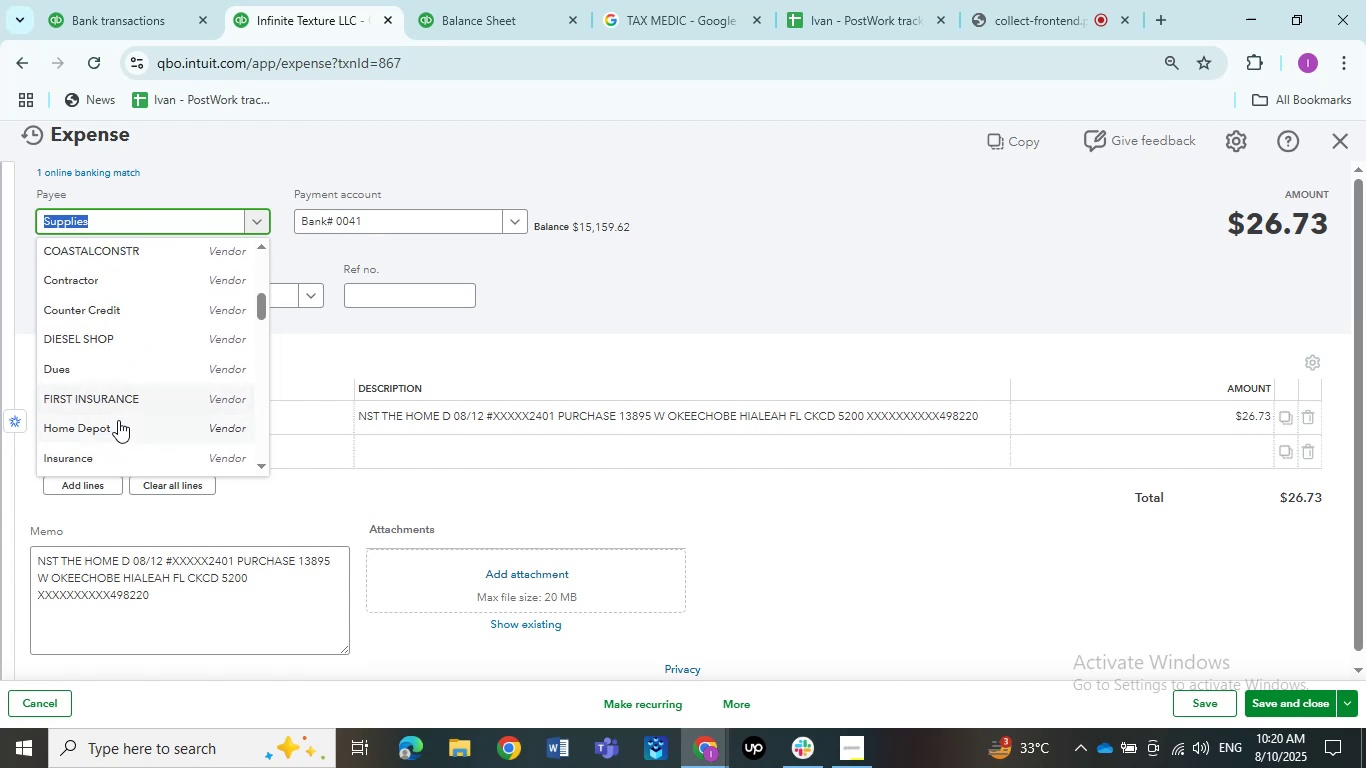 
left_click([128, 433])
 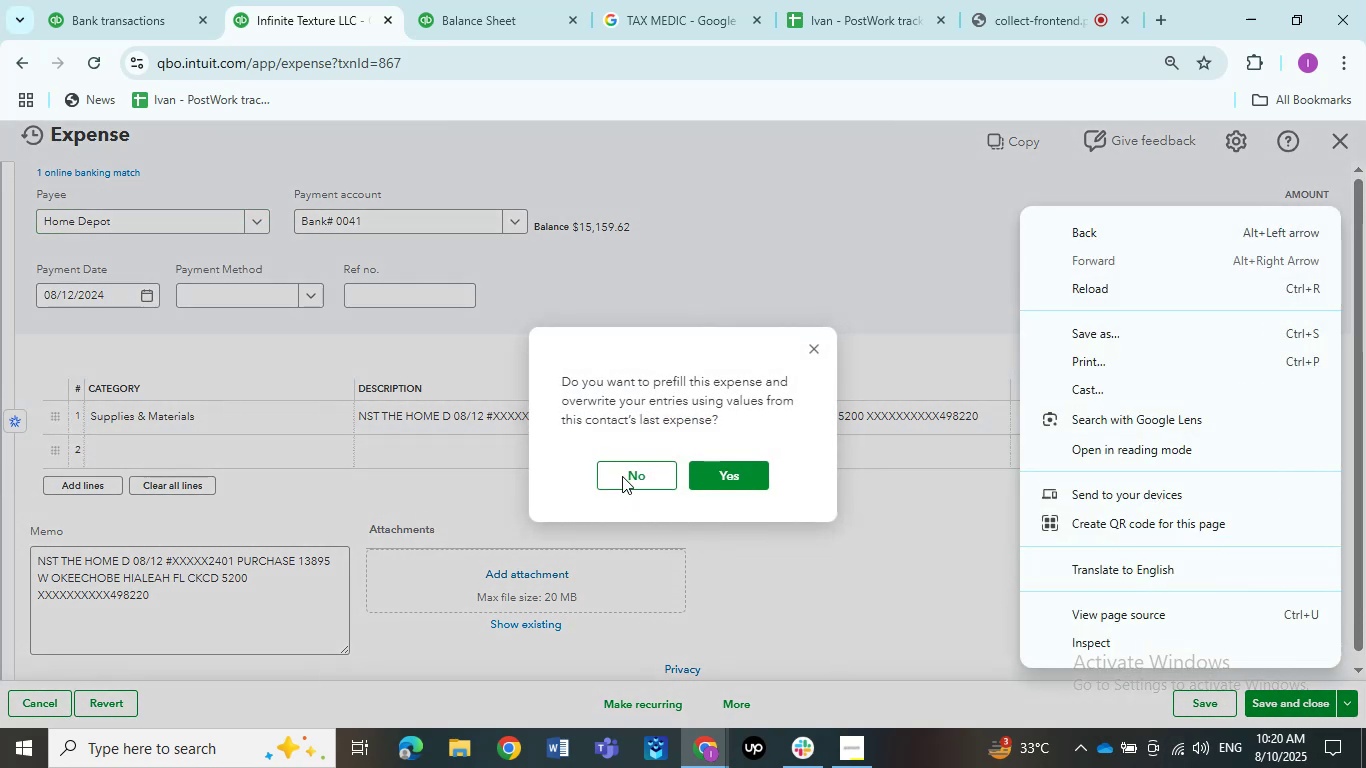 
double_click([622, 476])
 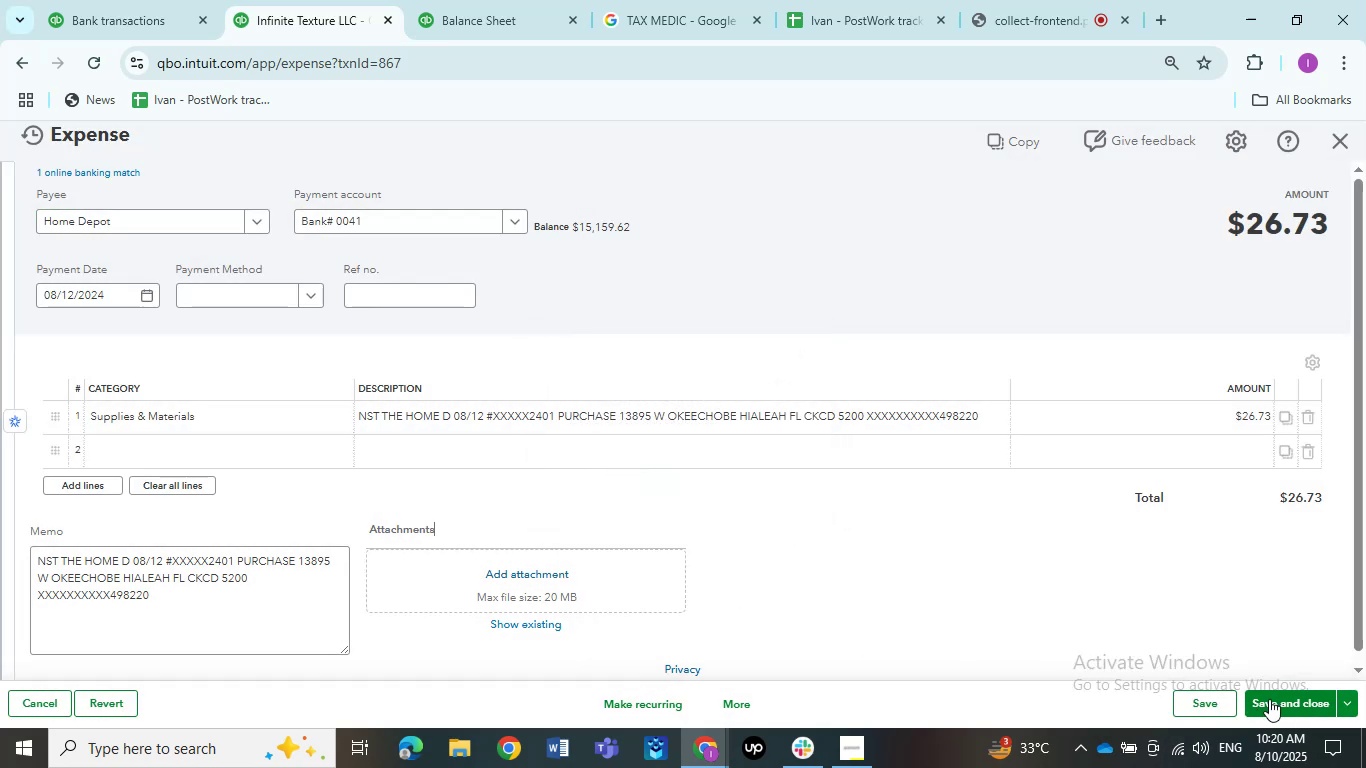 
left_click([1275, 701])
 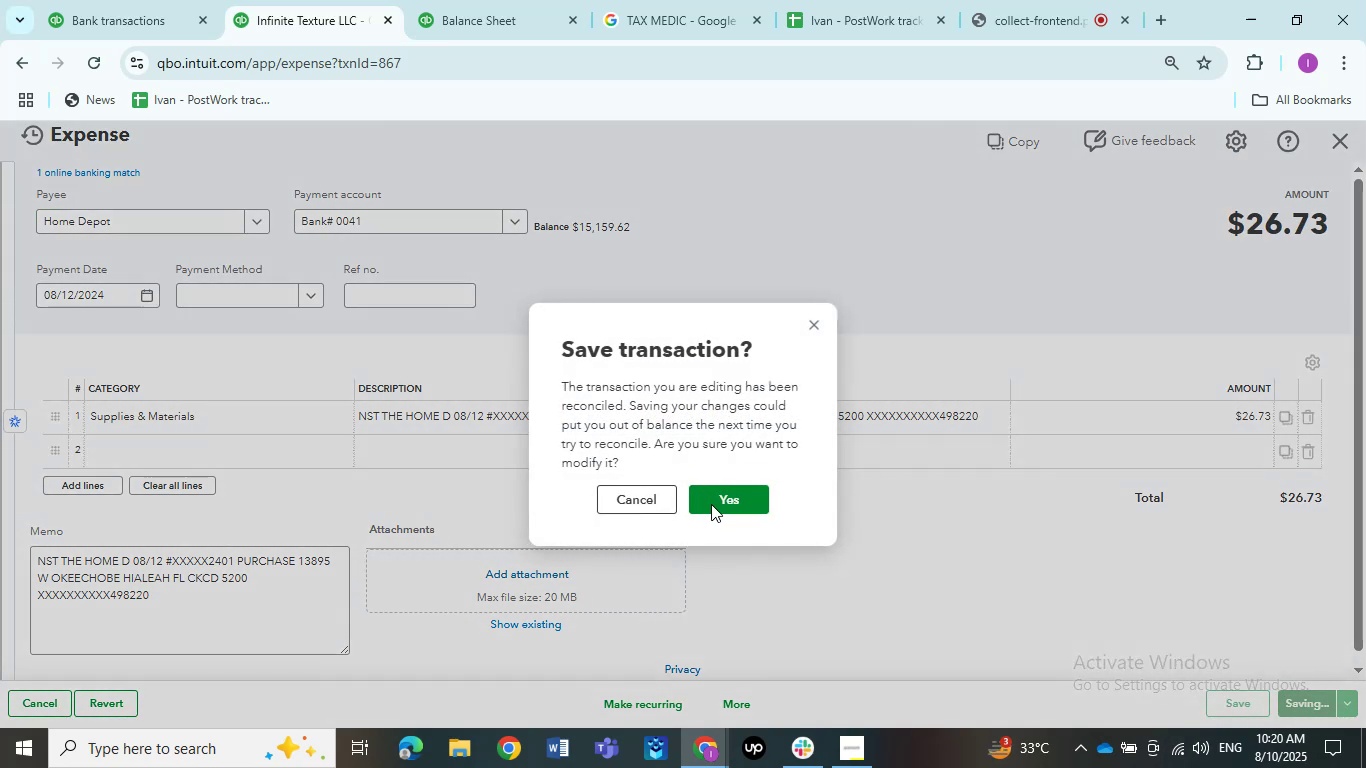 
left_click([711, 504])
 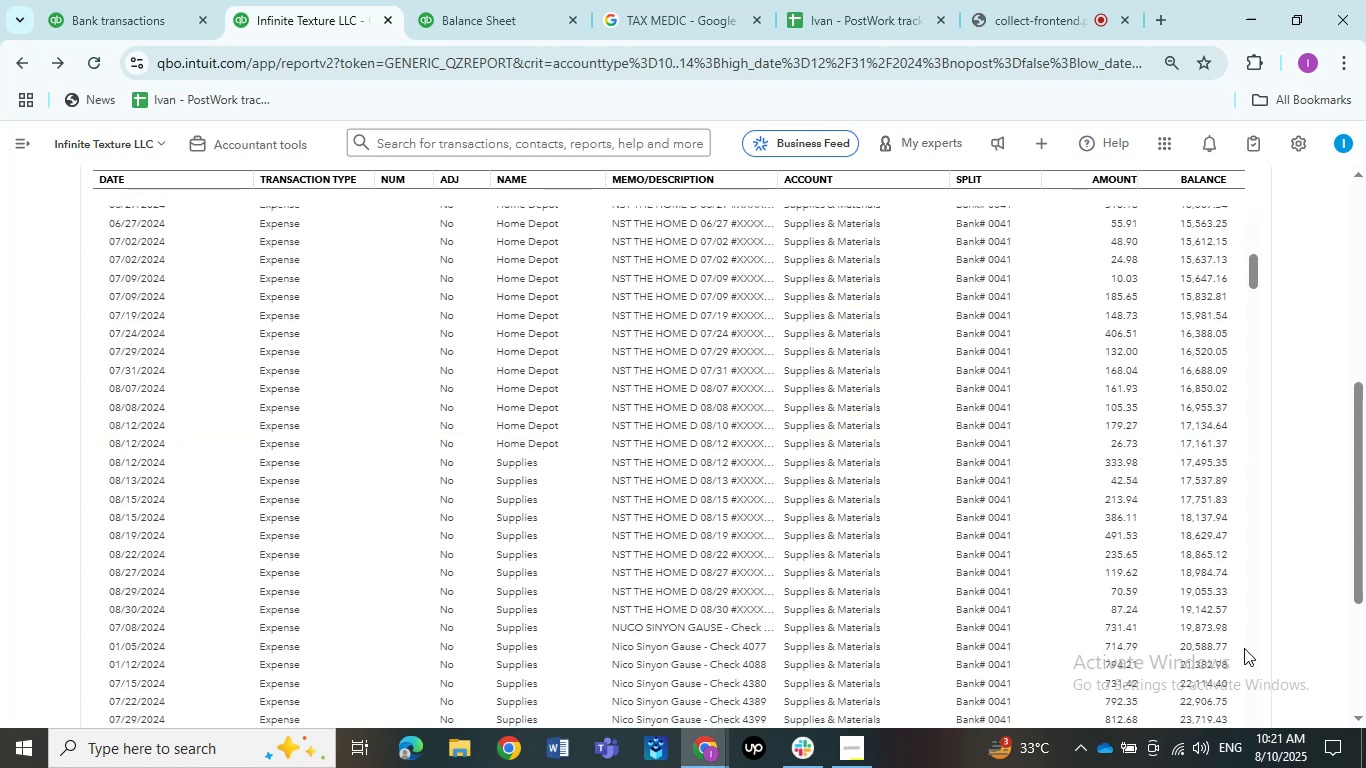 
wait(18.68)
 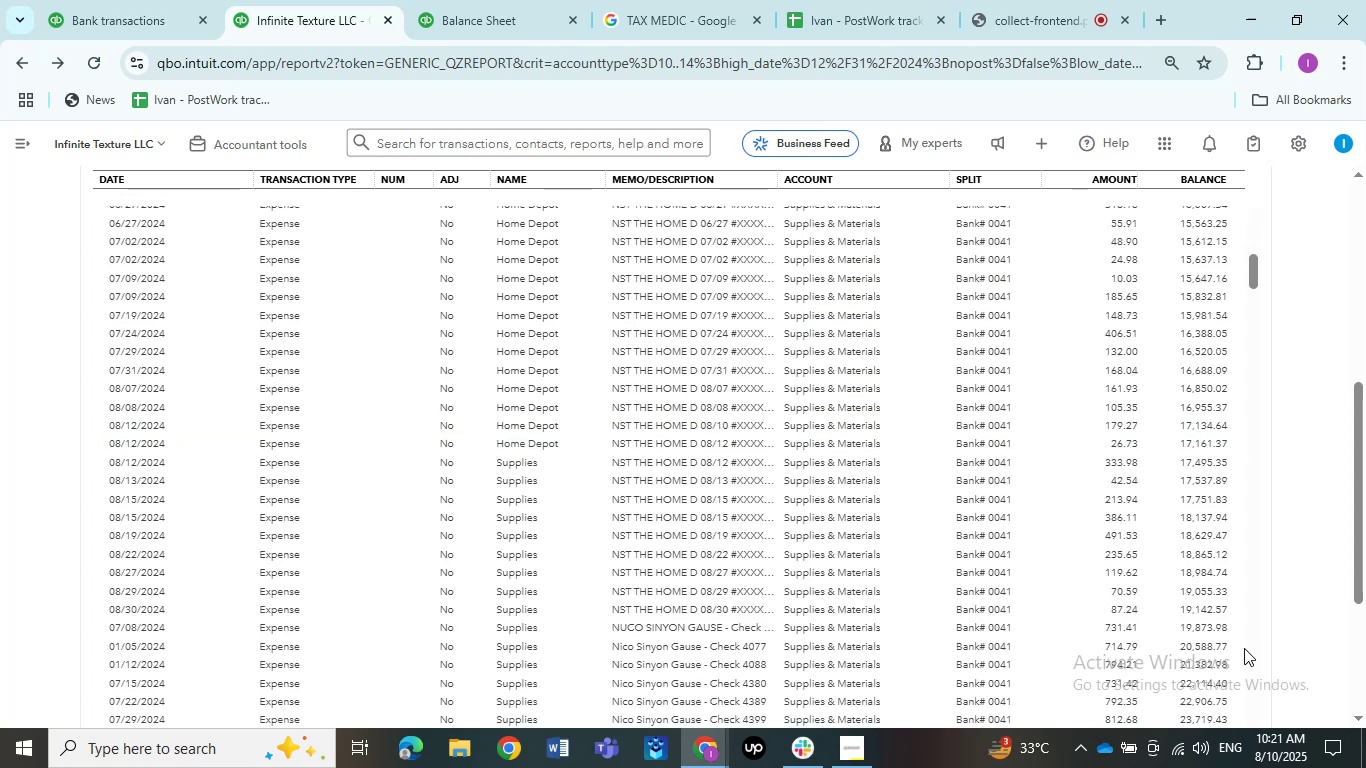 
left_click([690, 466])
 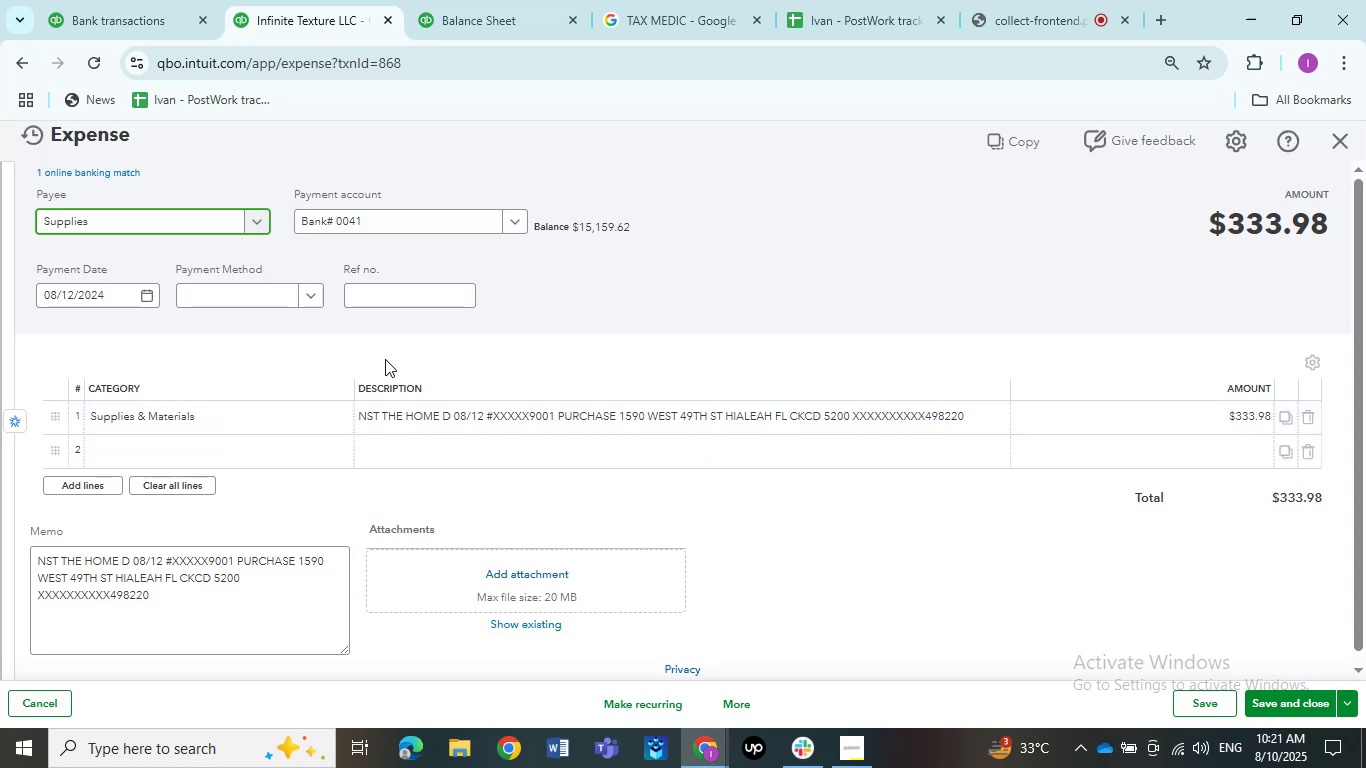 
wait(6.47)
 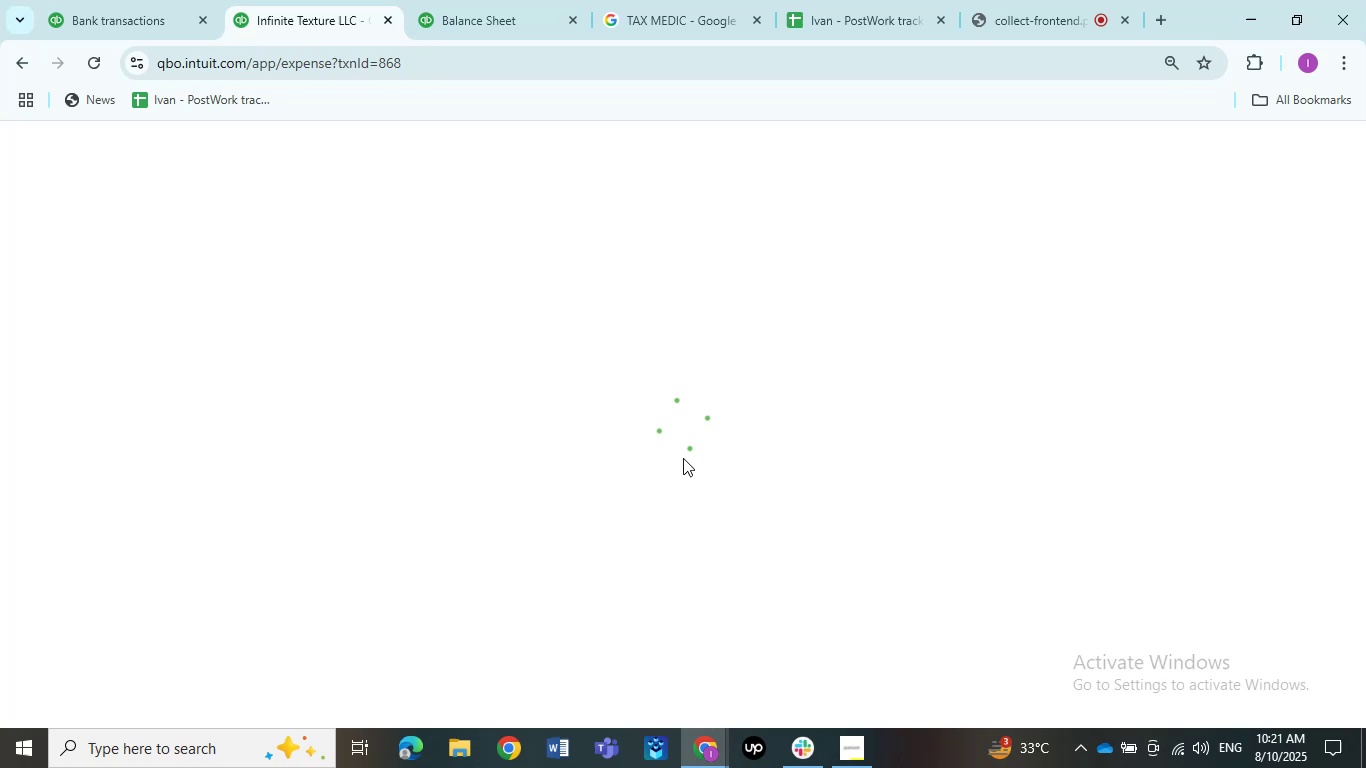 
left_click([158, 223])
 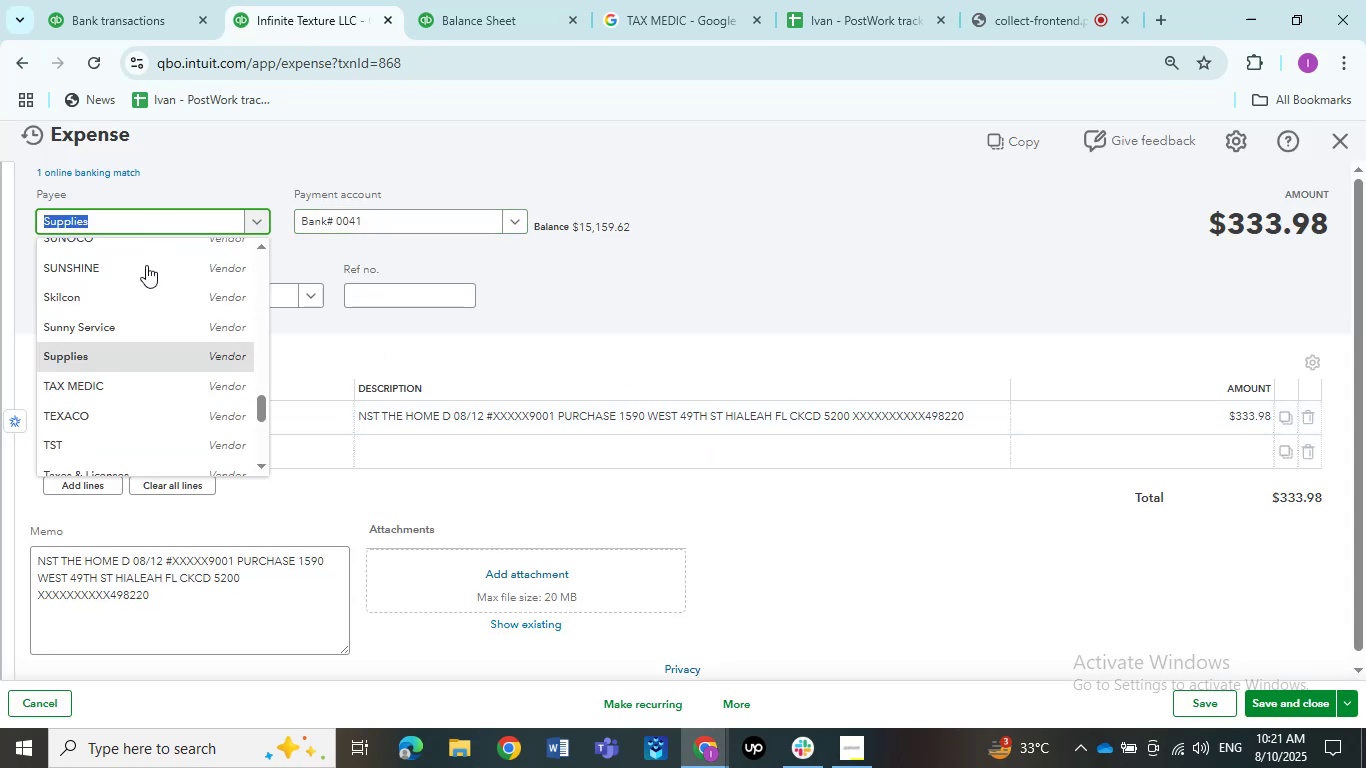 
scroll: coordinate [133, 338], scroll_direction: up, amount: 18.0
 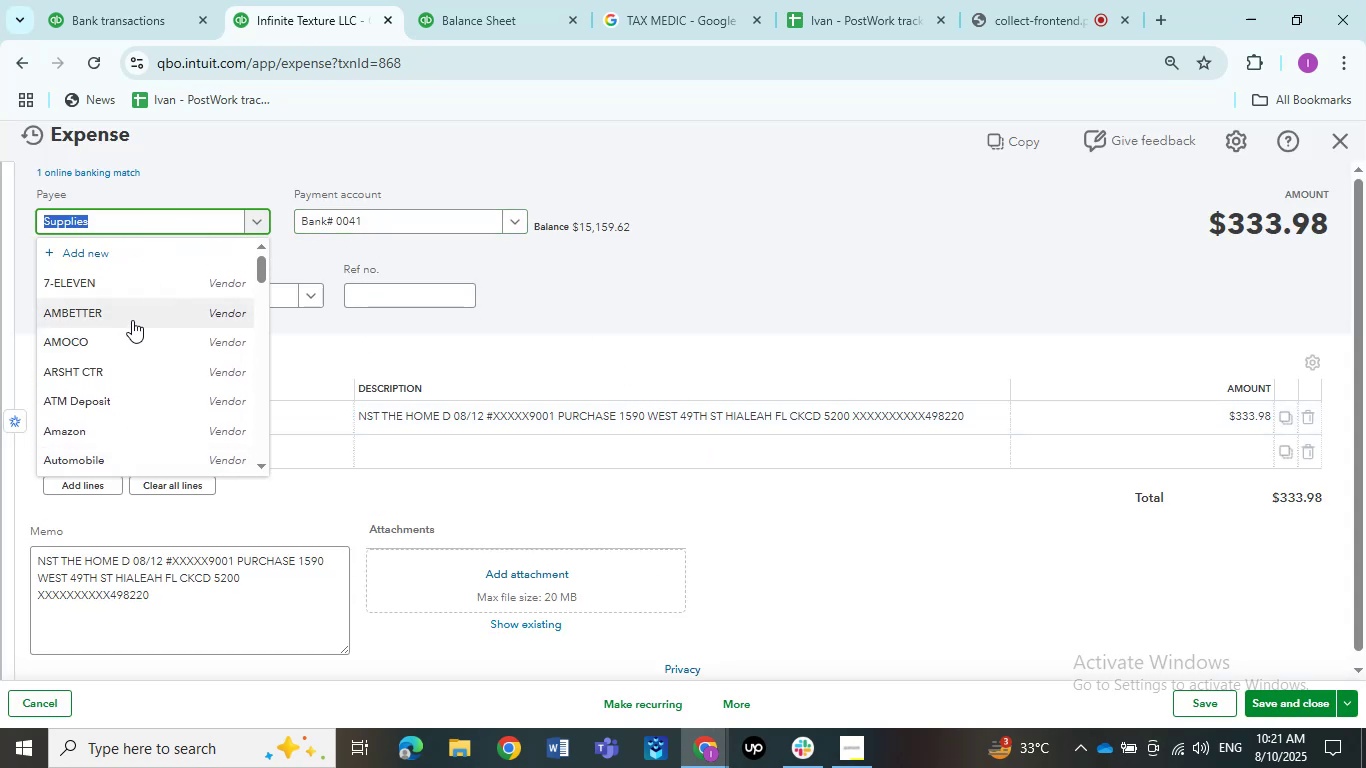 
scroll: coordinate [134, 320], scroll_direction: down, amount: 5.0
 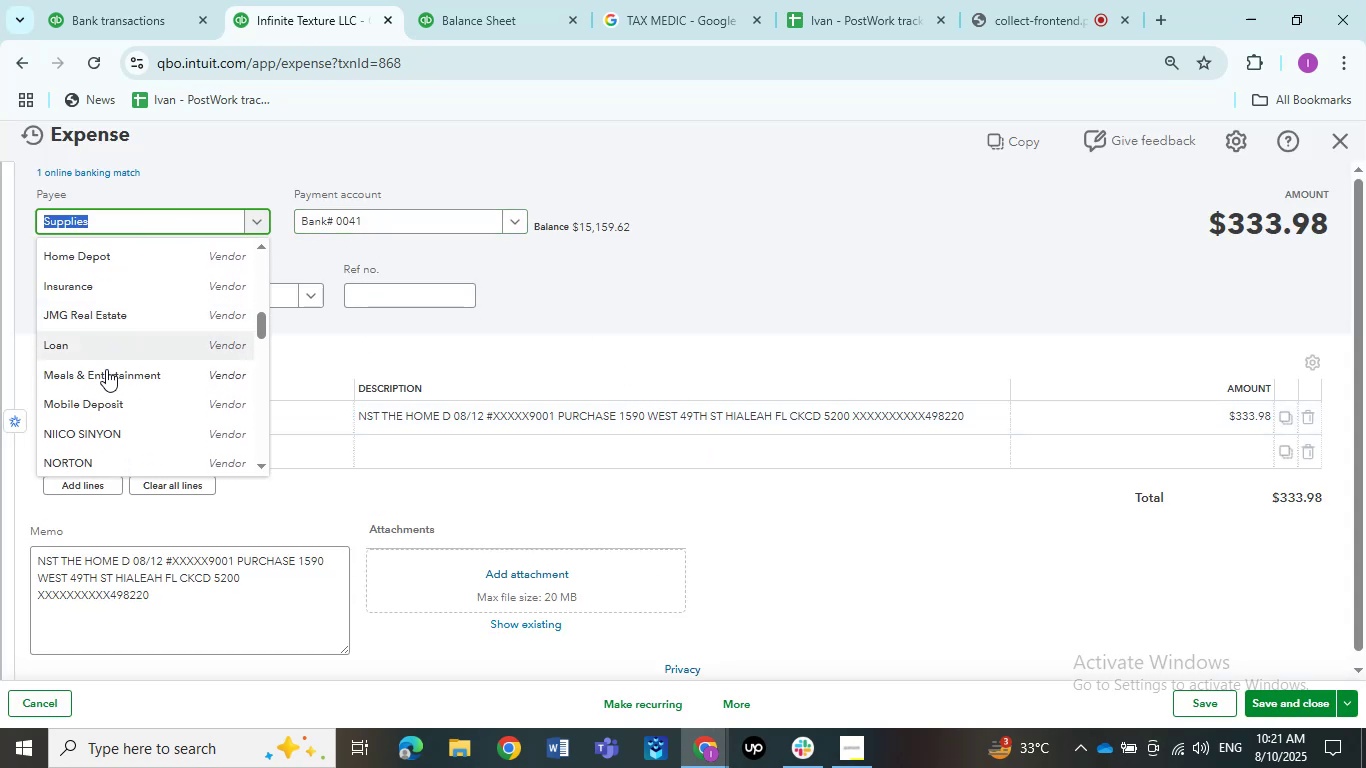 
scroll: coordinate [107, 348], scroll_direction: up, amount: 1.0
 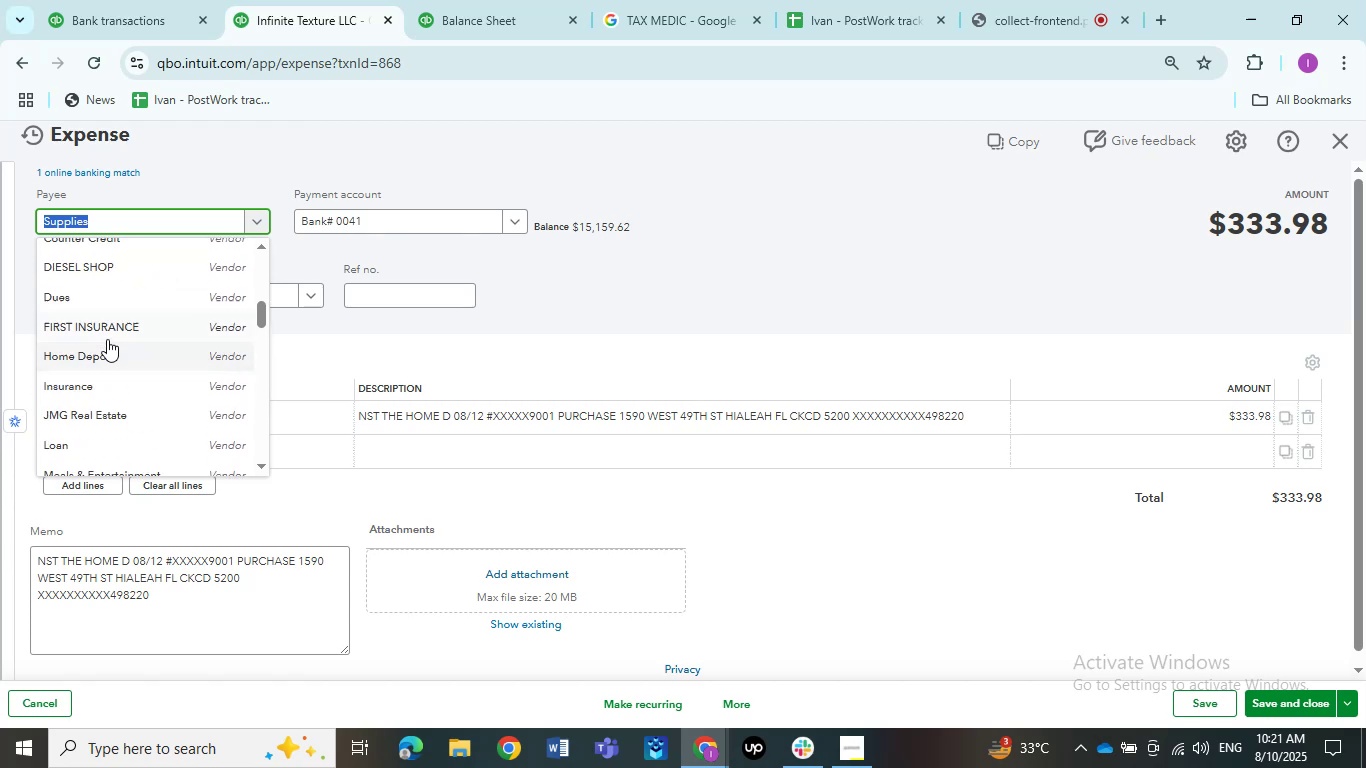 
left_click([107, 344])
 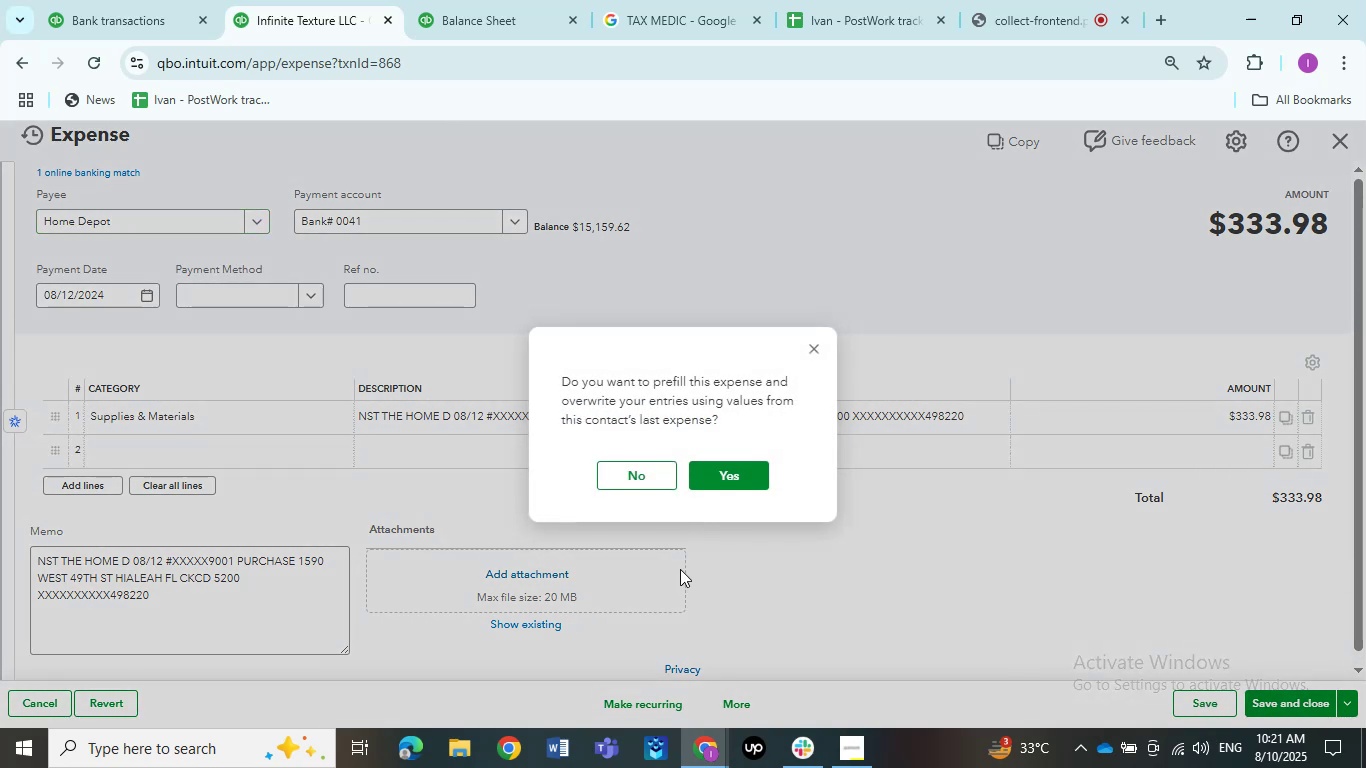 
left_click([633, 477])
 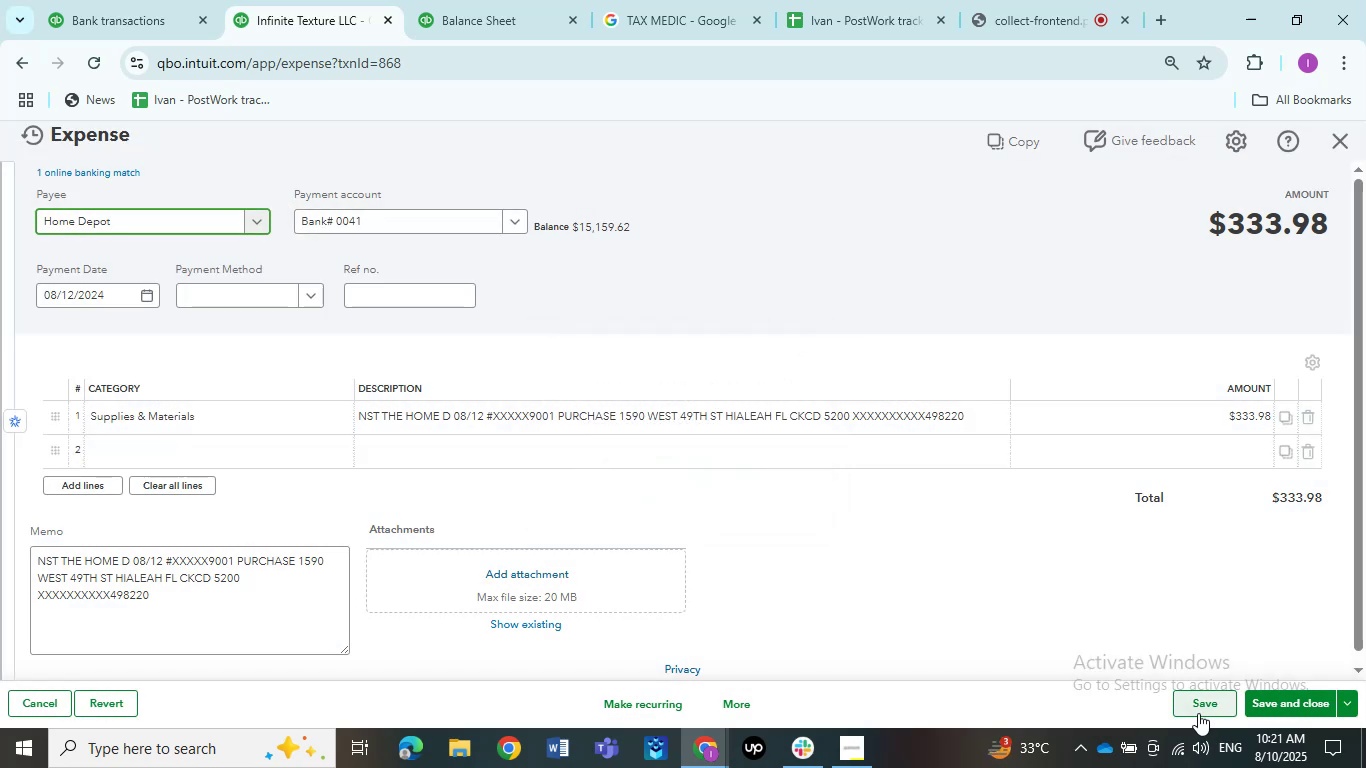 
left_click([1195, 708])
 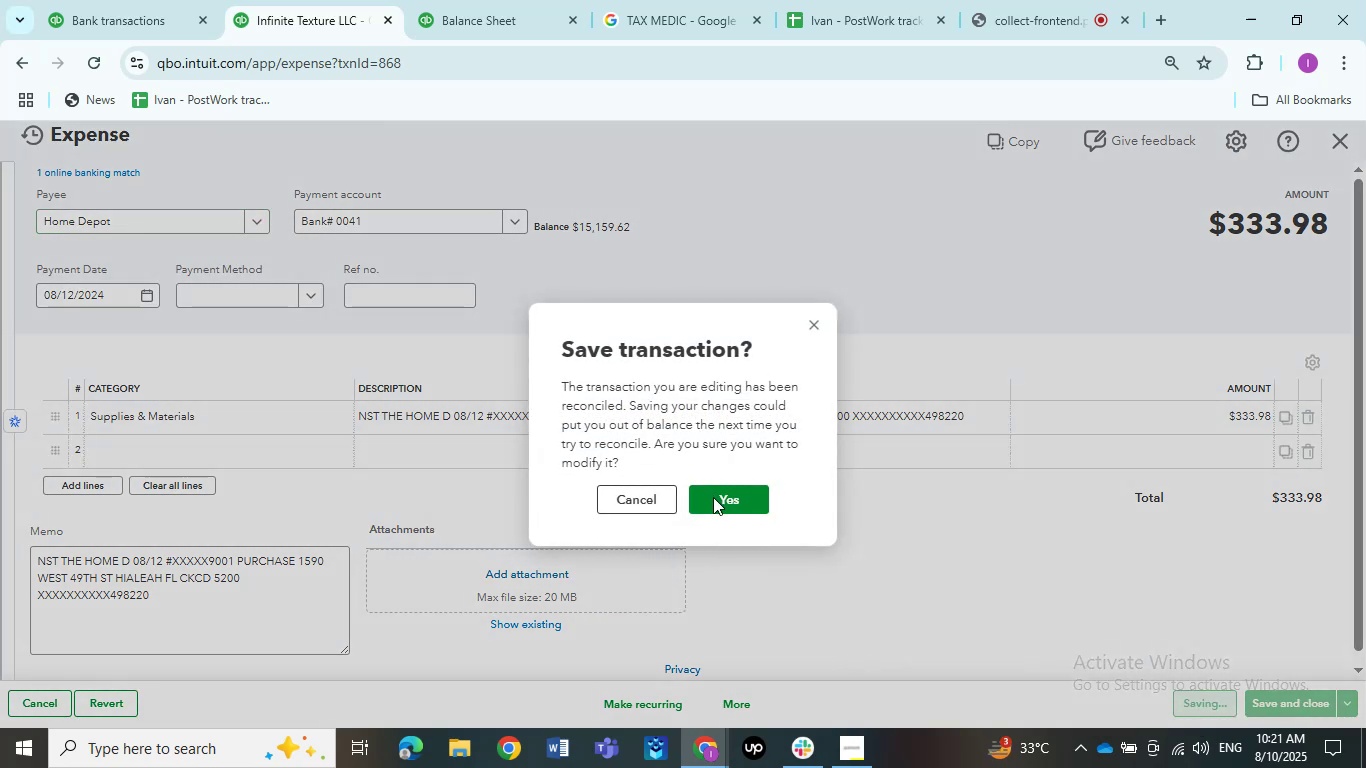 
left_click([709, 507])
 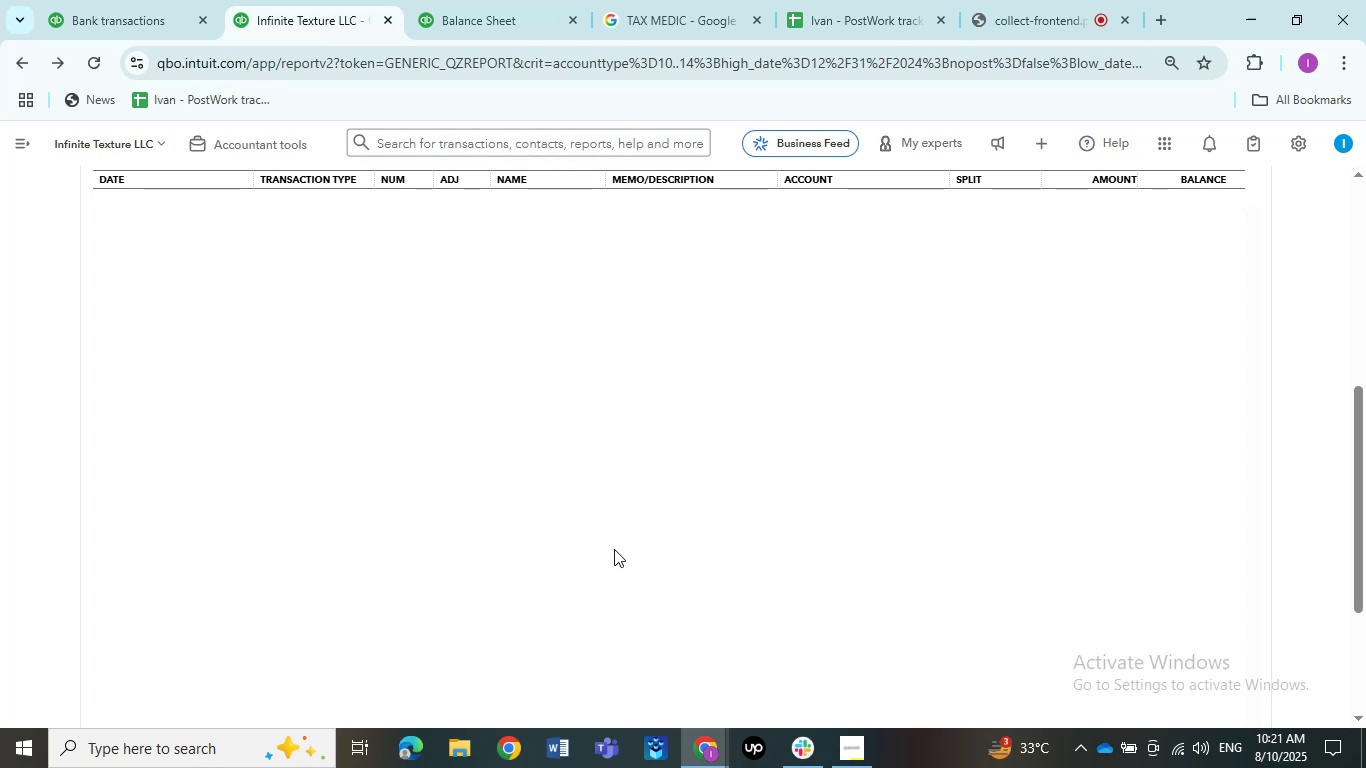 
wait(18.01)
 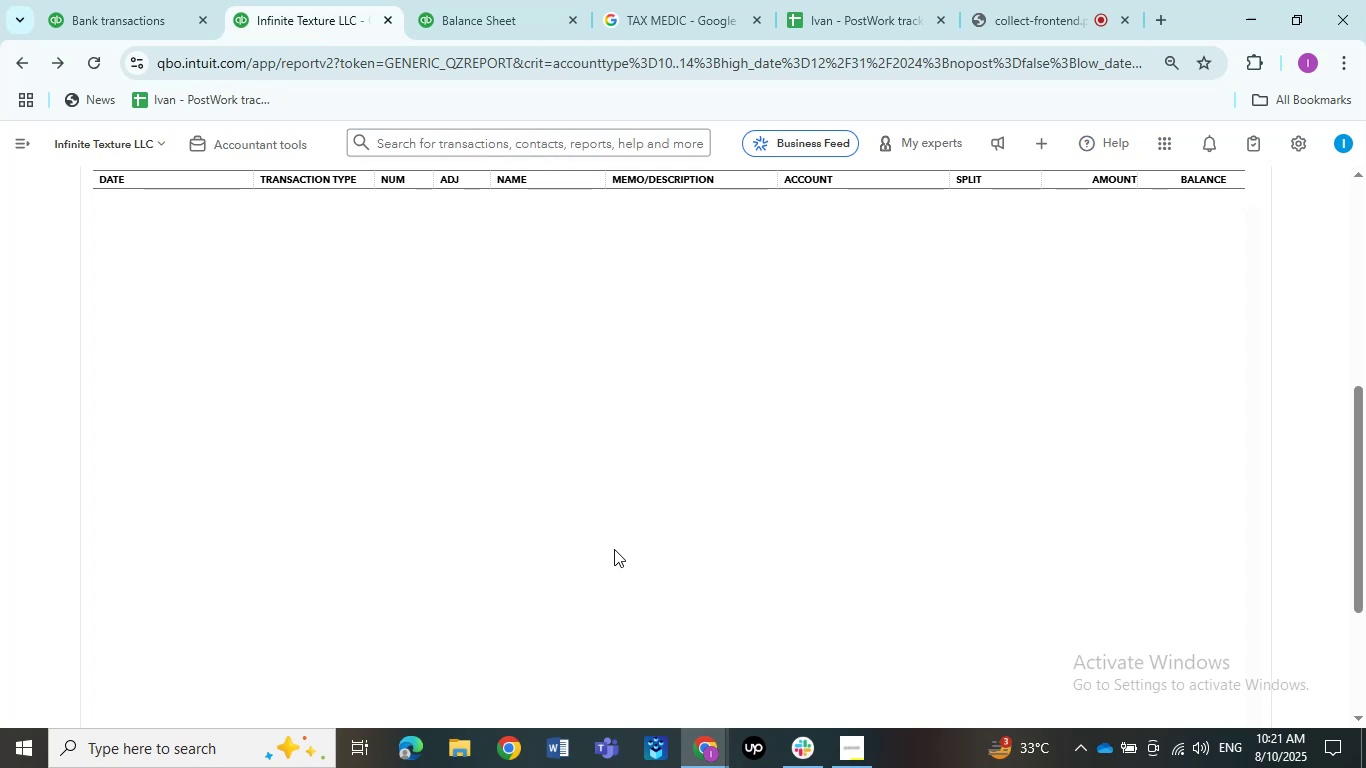 
left_click([638, 467])
 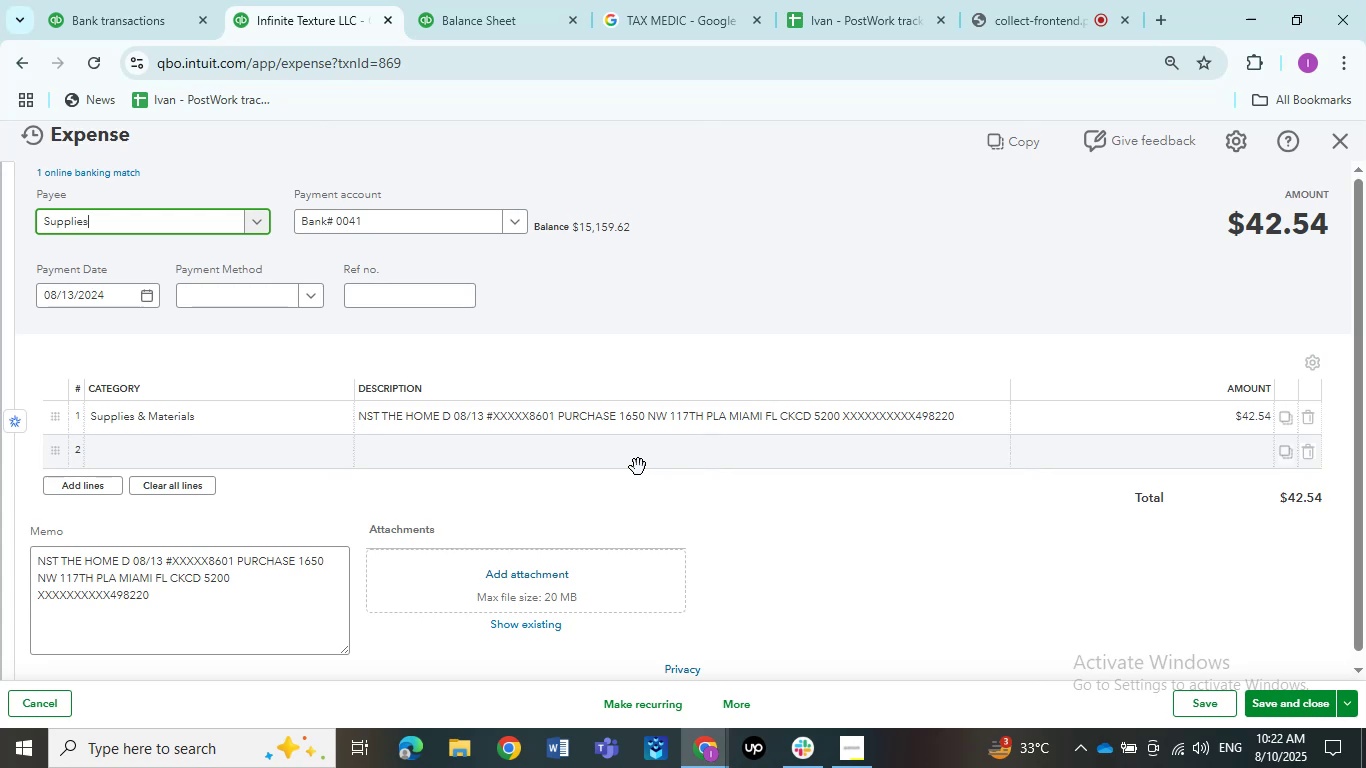 
wait(11.33)
 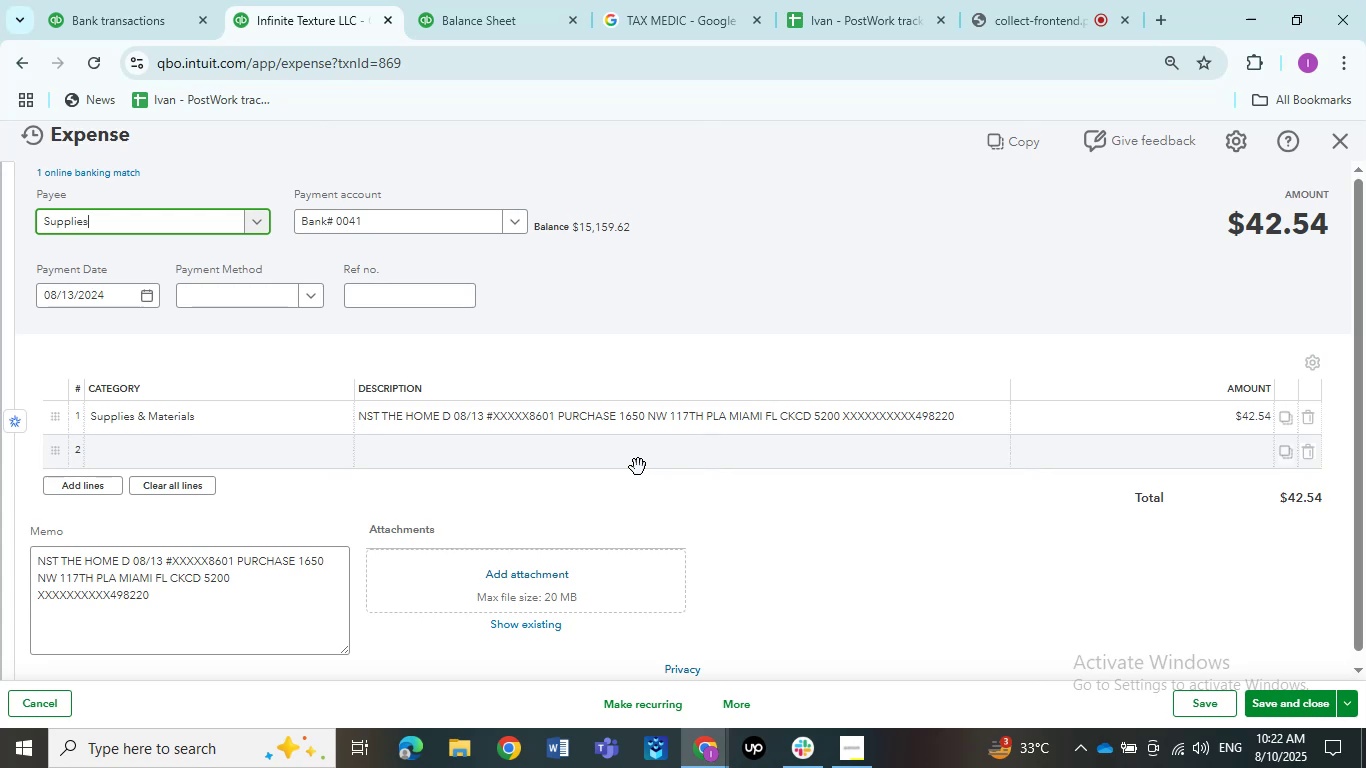 
left_click([216, 229])
 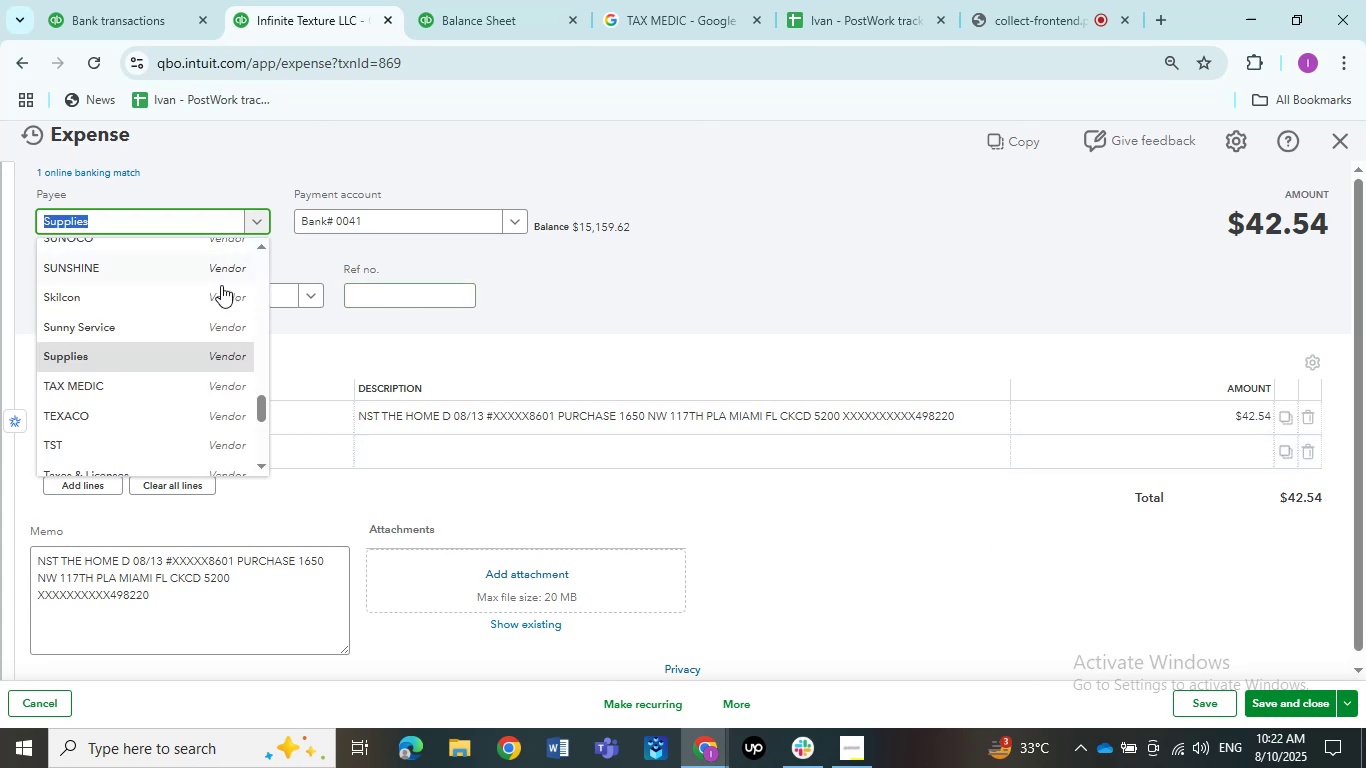 
scroll: coordinate [218, 316], scroll_direction: up, amount: 7.0
 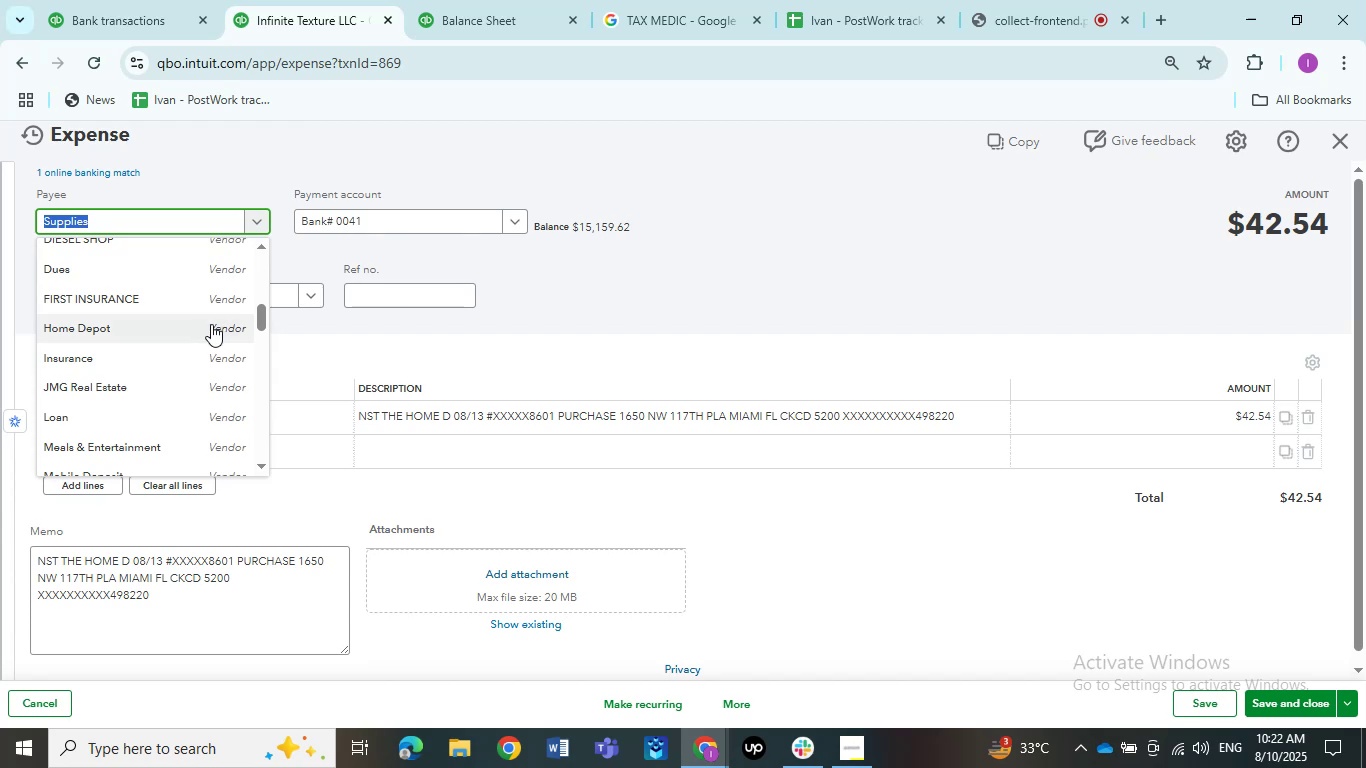 
left_click([211, 324])
 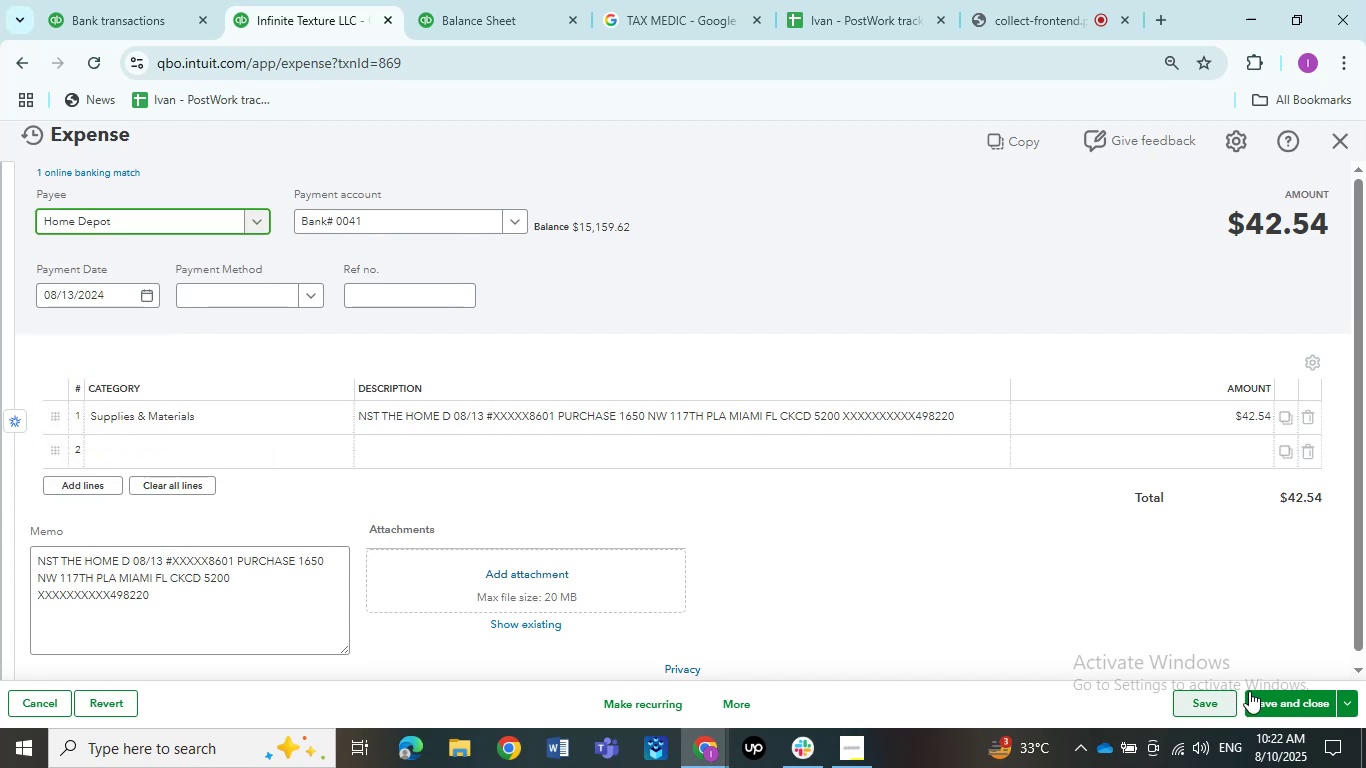 
left_click([1270, 691])
 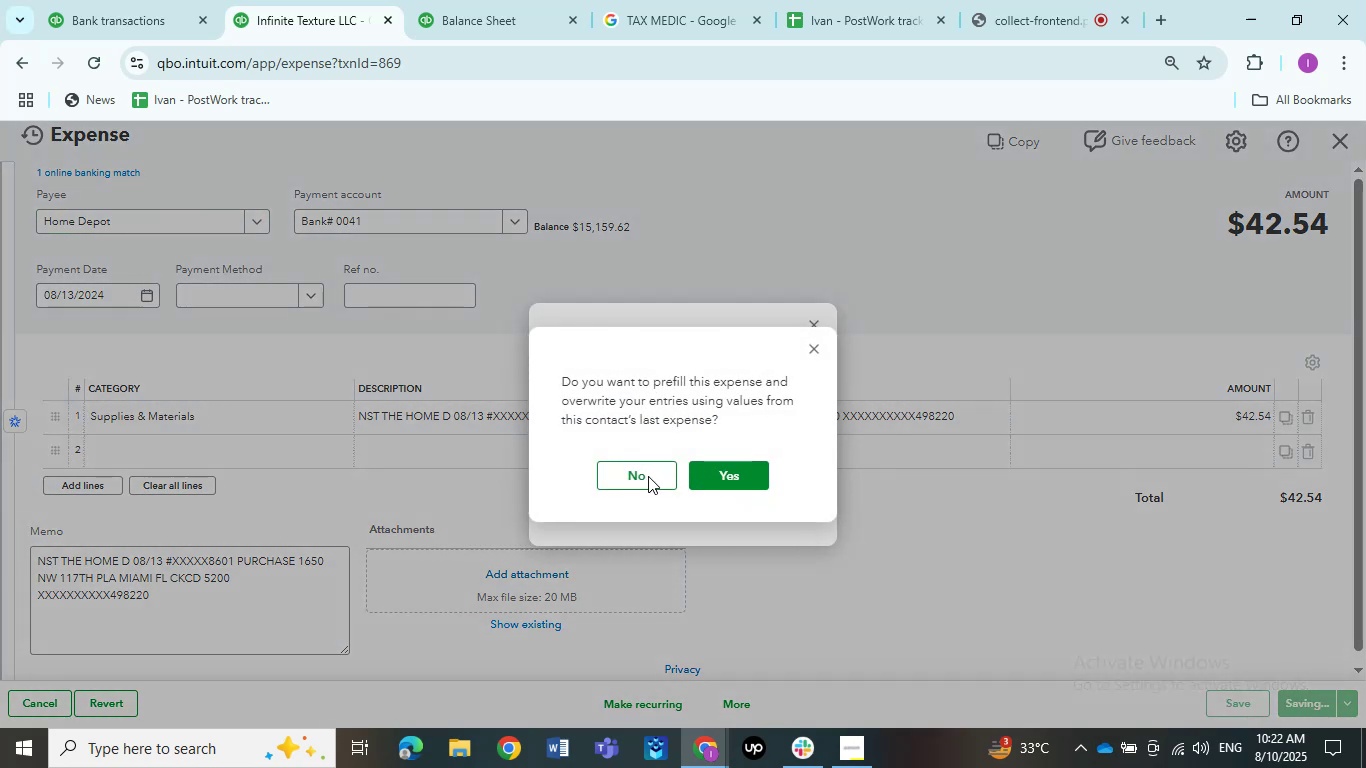 
wait(5.06)
 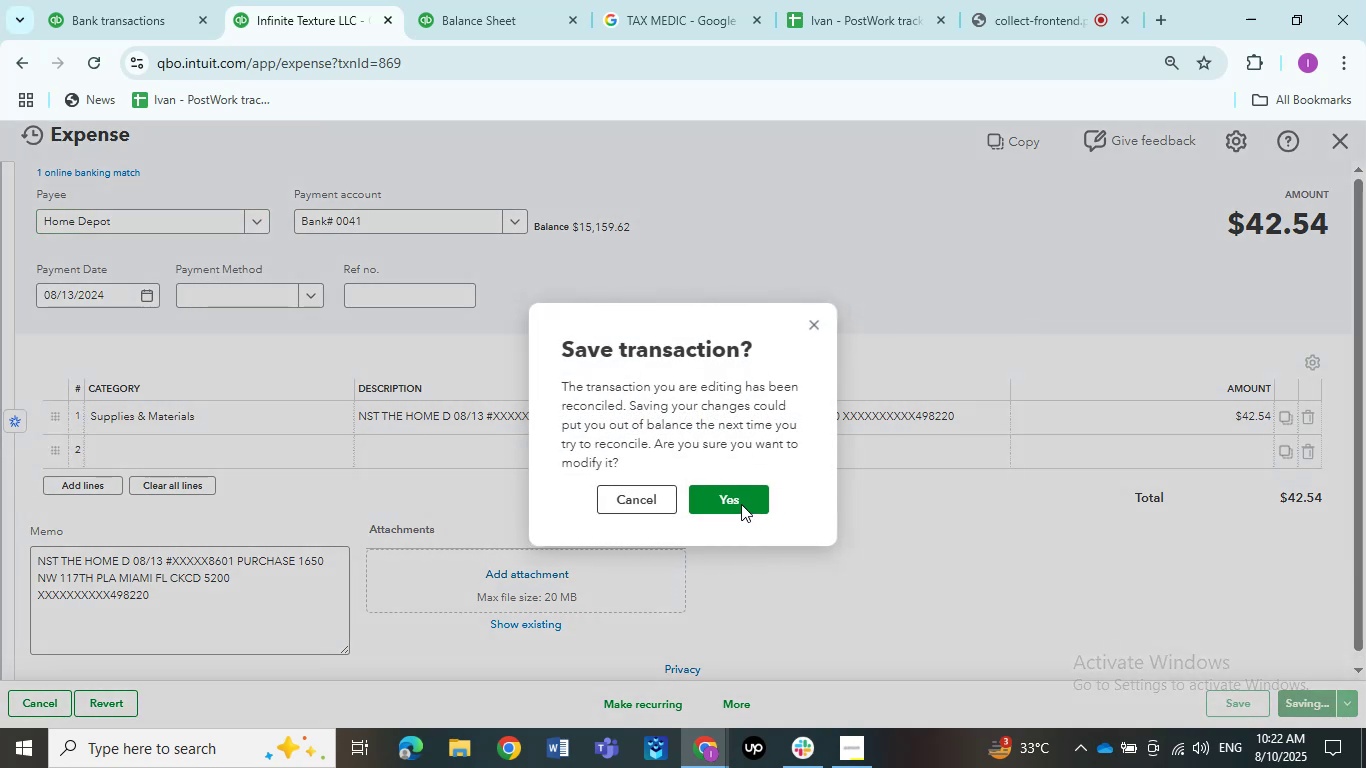 
left_click([648, 476])
 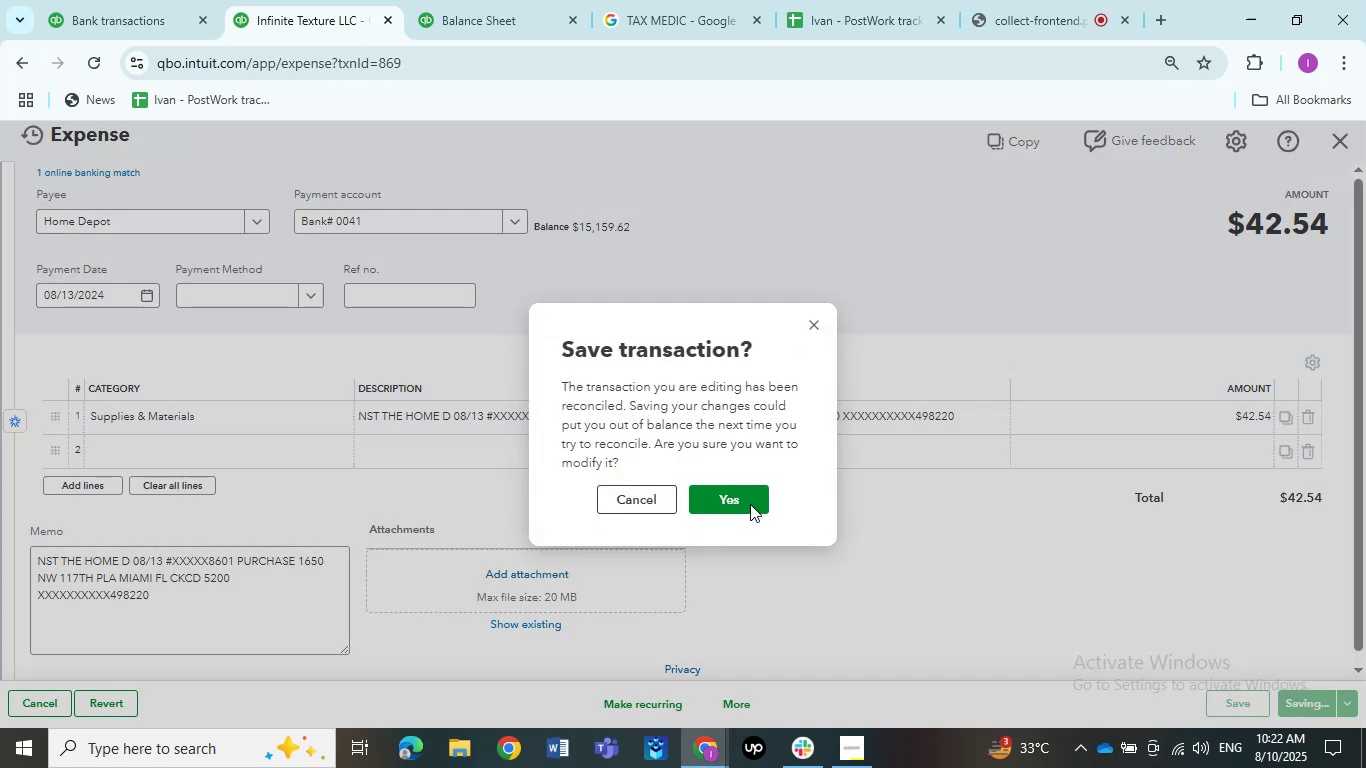 
left_click([750, 504])
 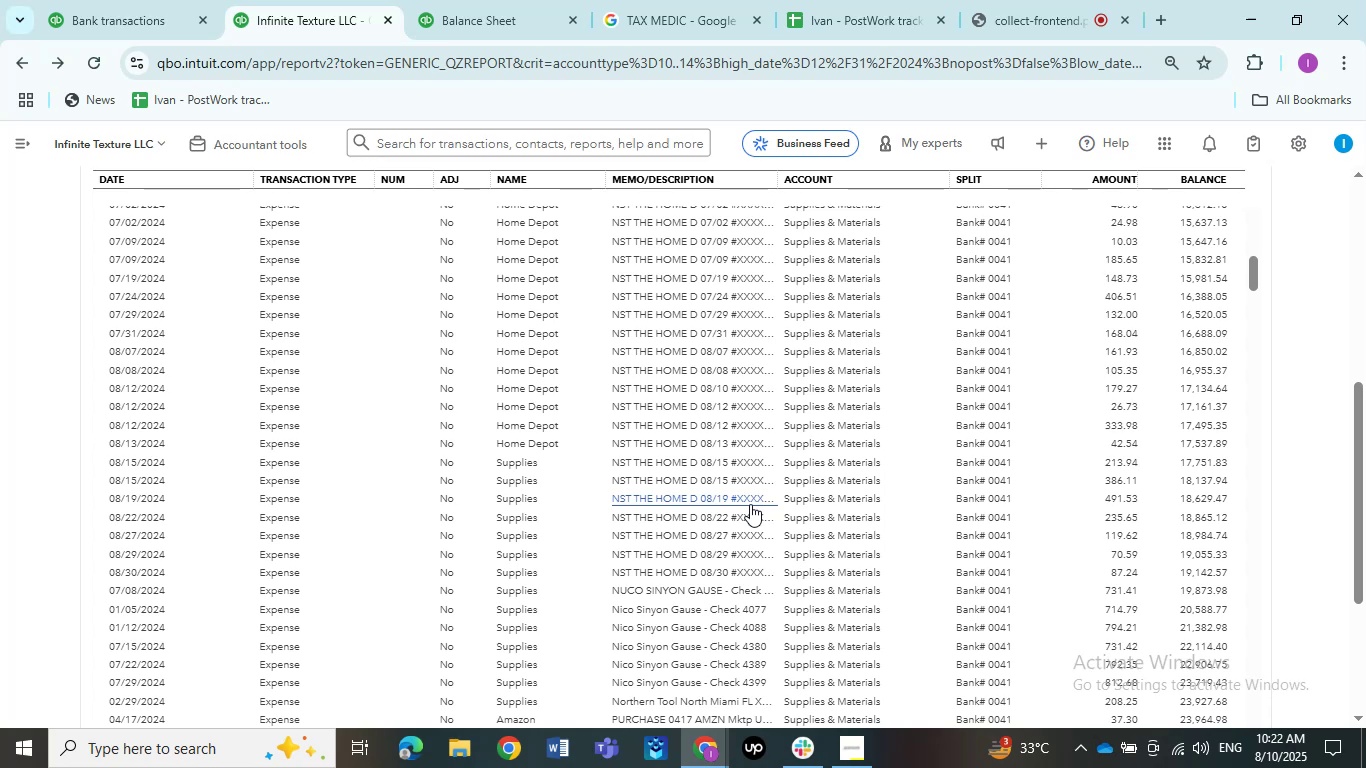 
wait(17.11)
 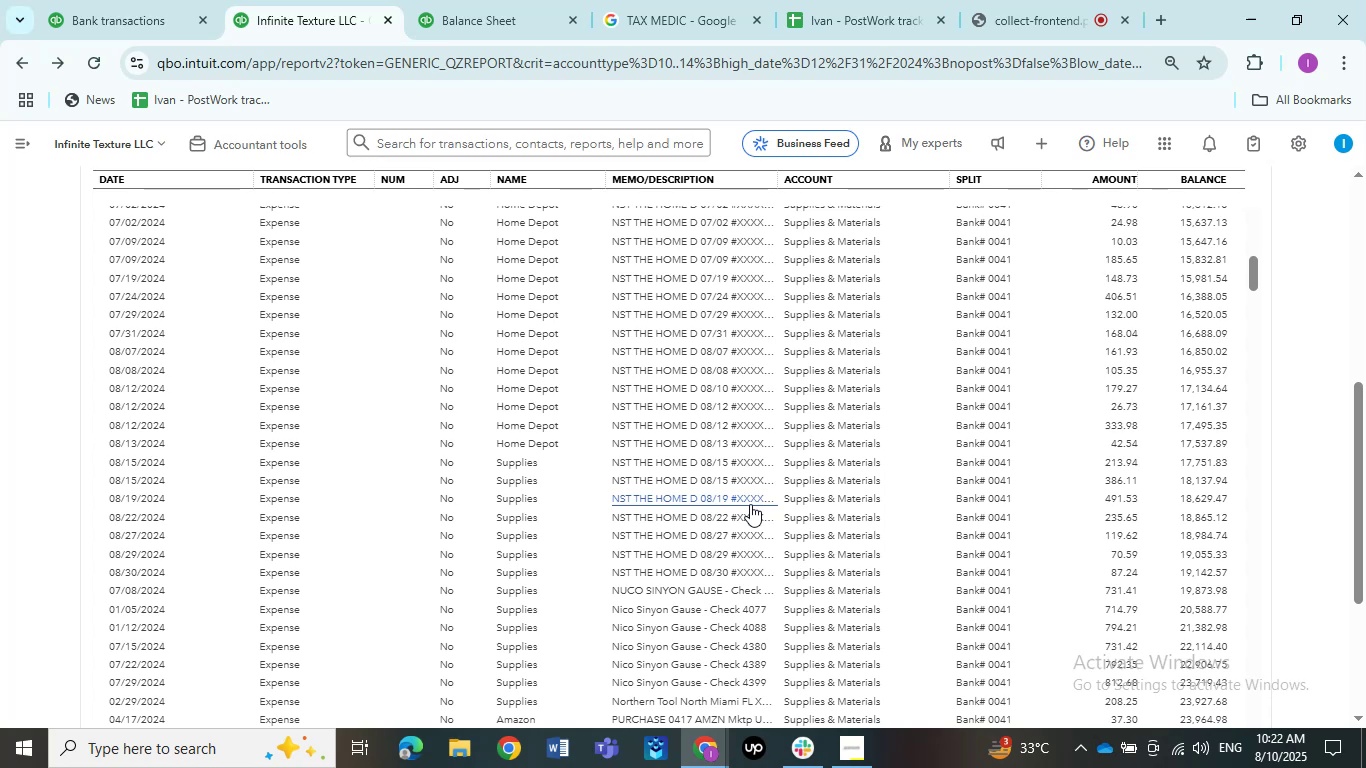 
left_click([714, 465])
 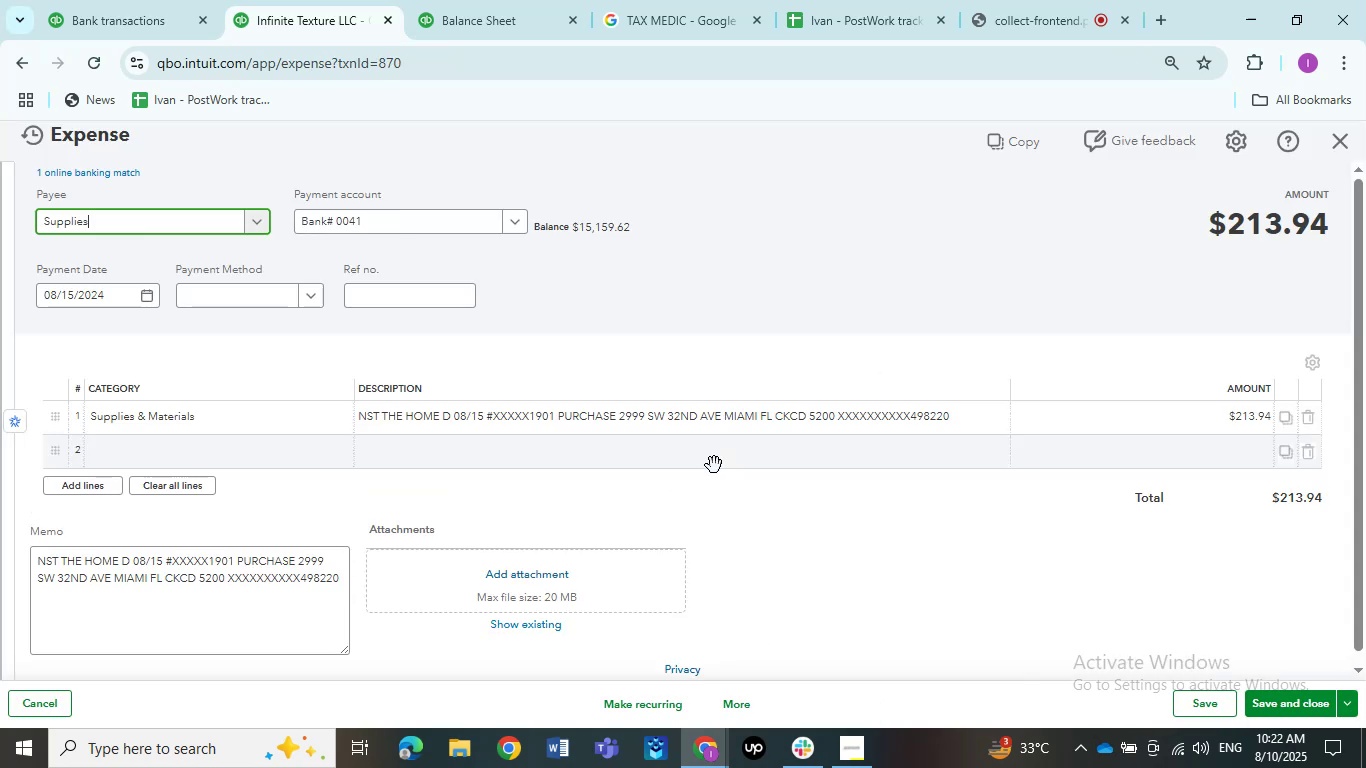 
wait(9.62)
 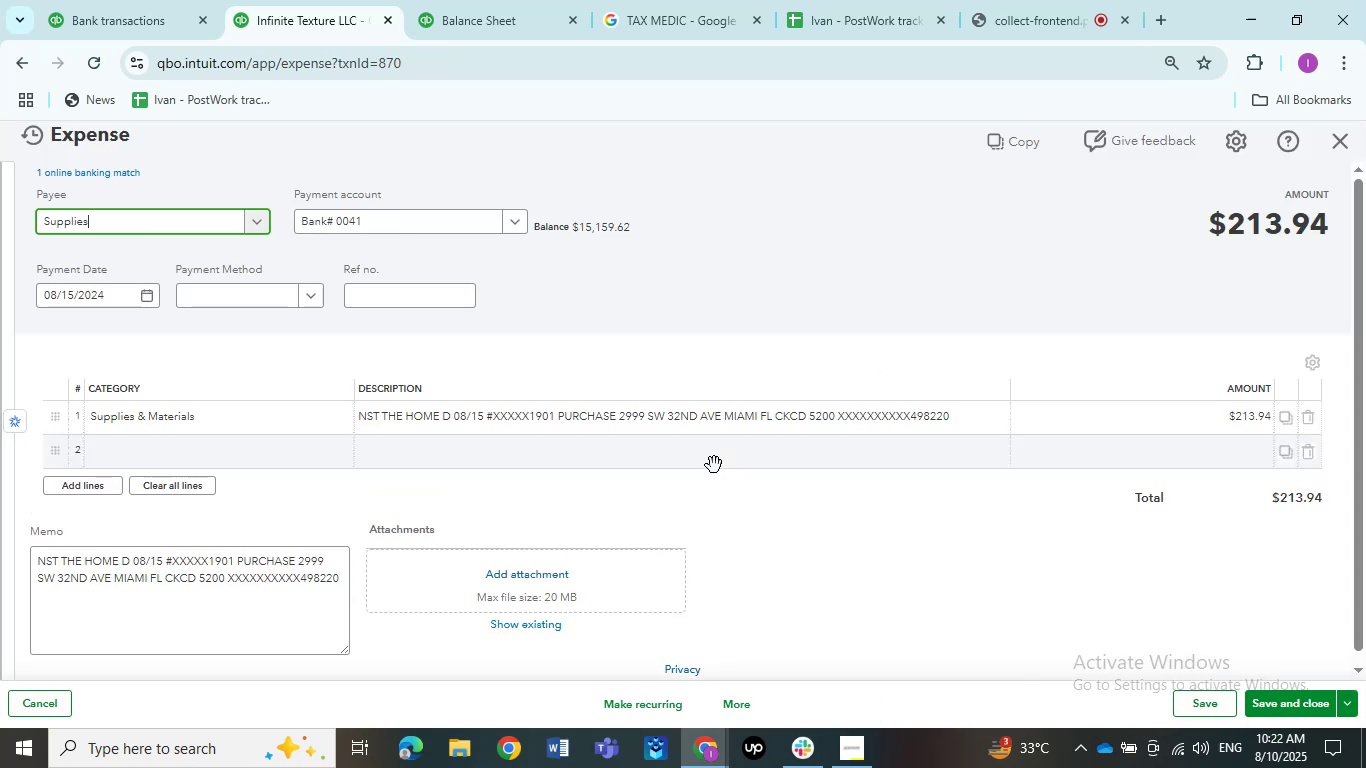 
left_click([110, 230])
 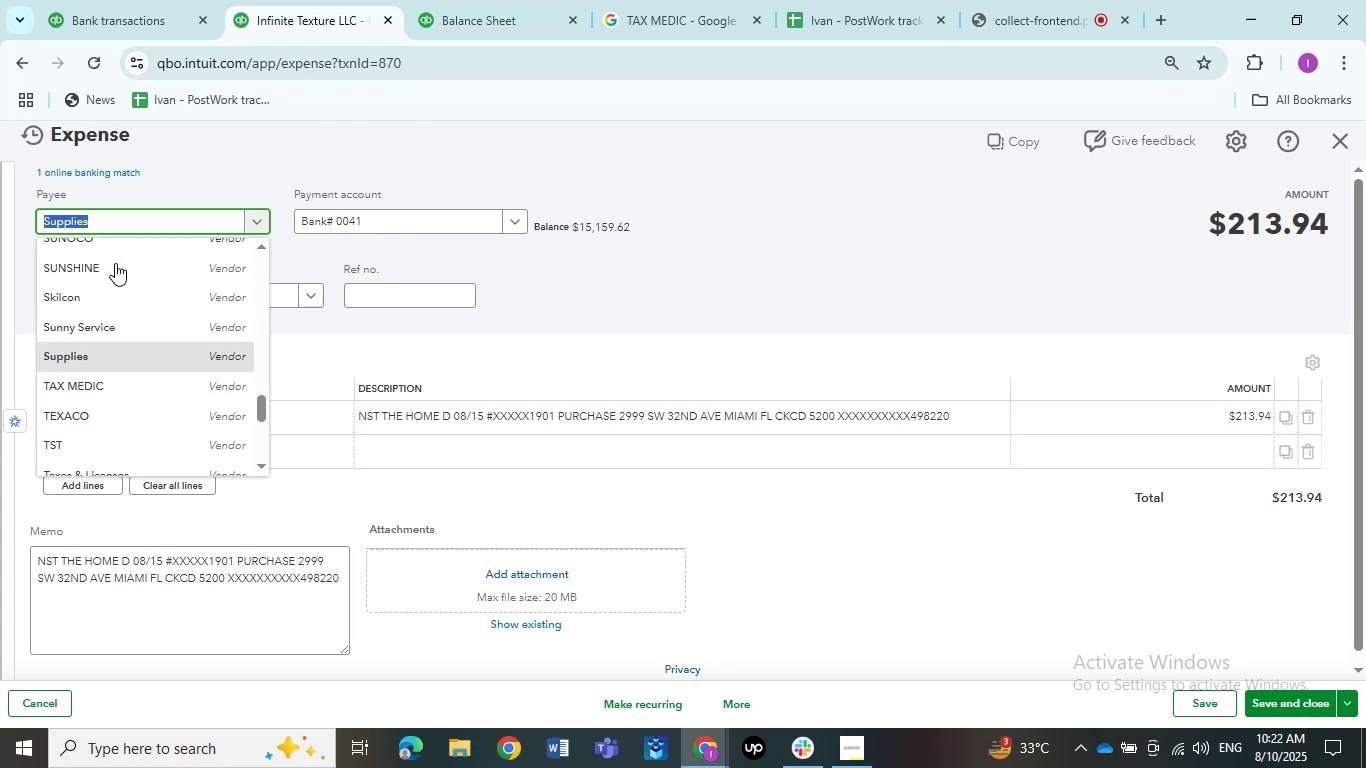 
scroll: coordinate [125, 321], scroll_direction: up, amount: 8.0
 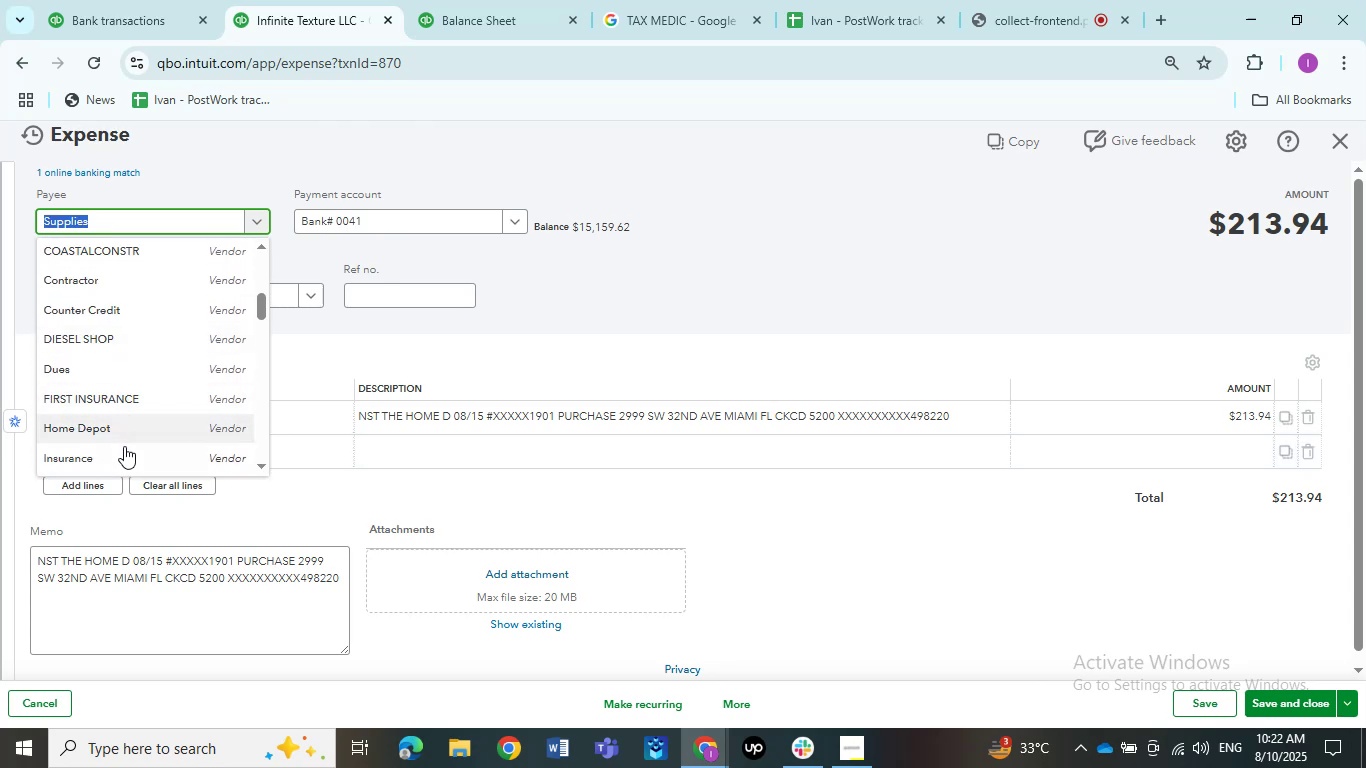 
left_click([124, 432])
 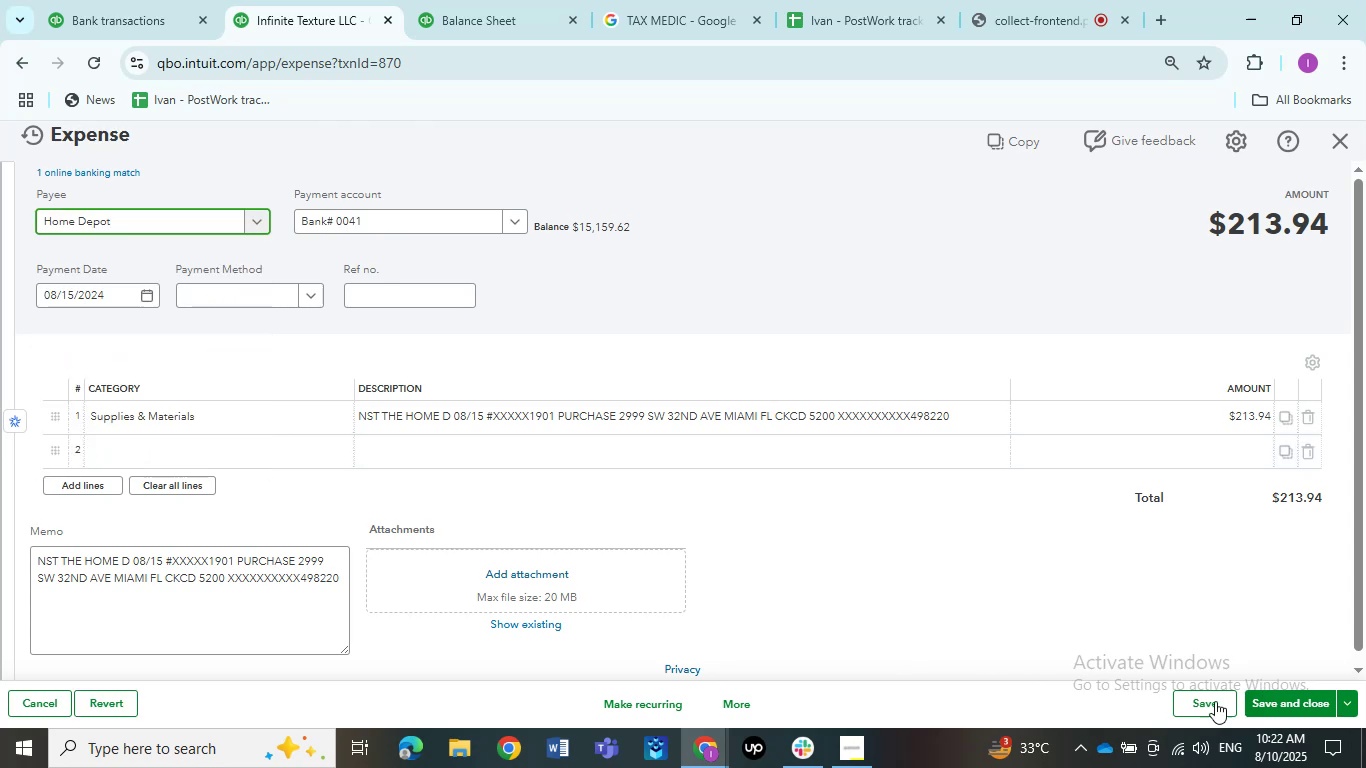 
left_click([1211, 701])
 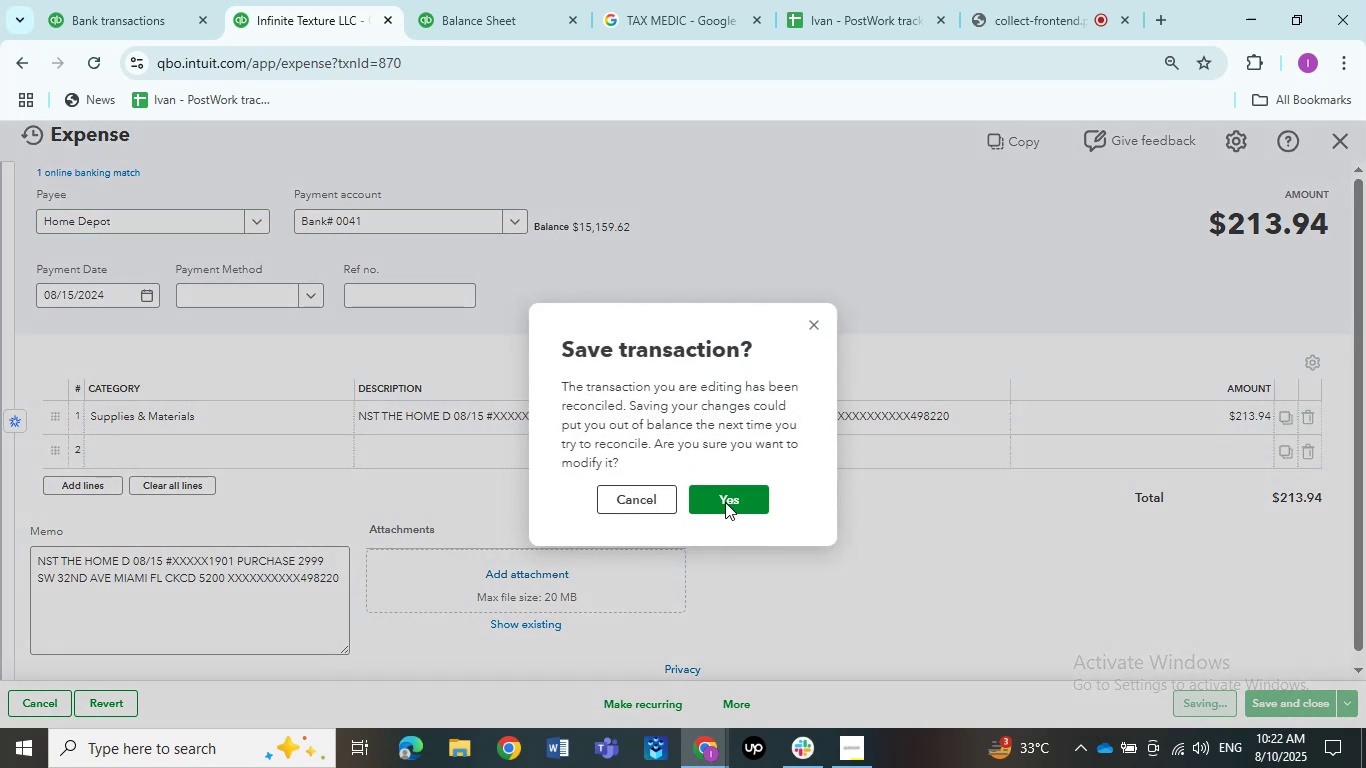 
left_click([725, 499])
 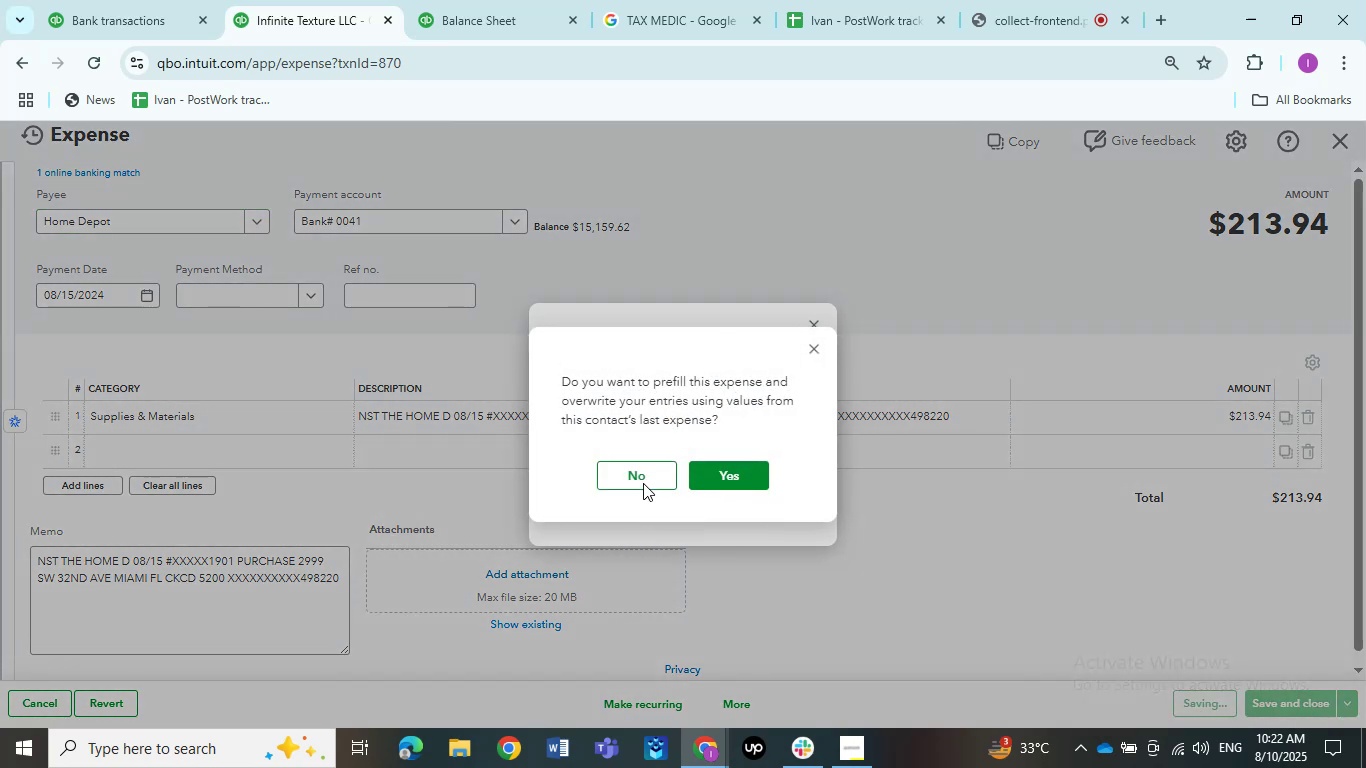 
left_click([639, 477])
 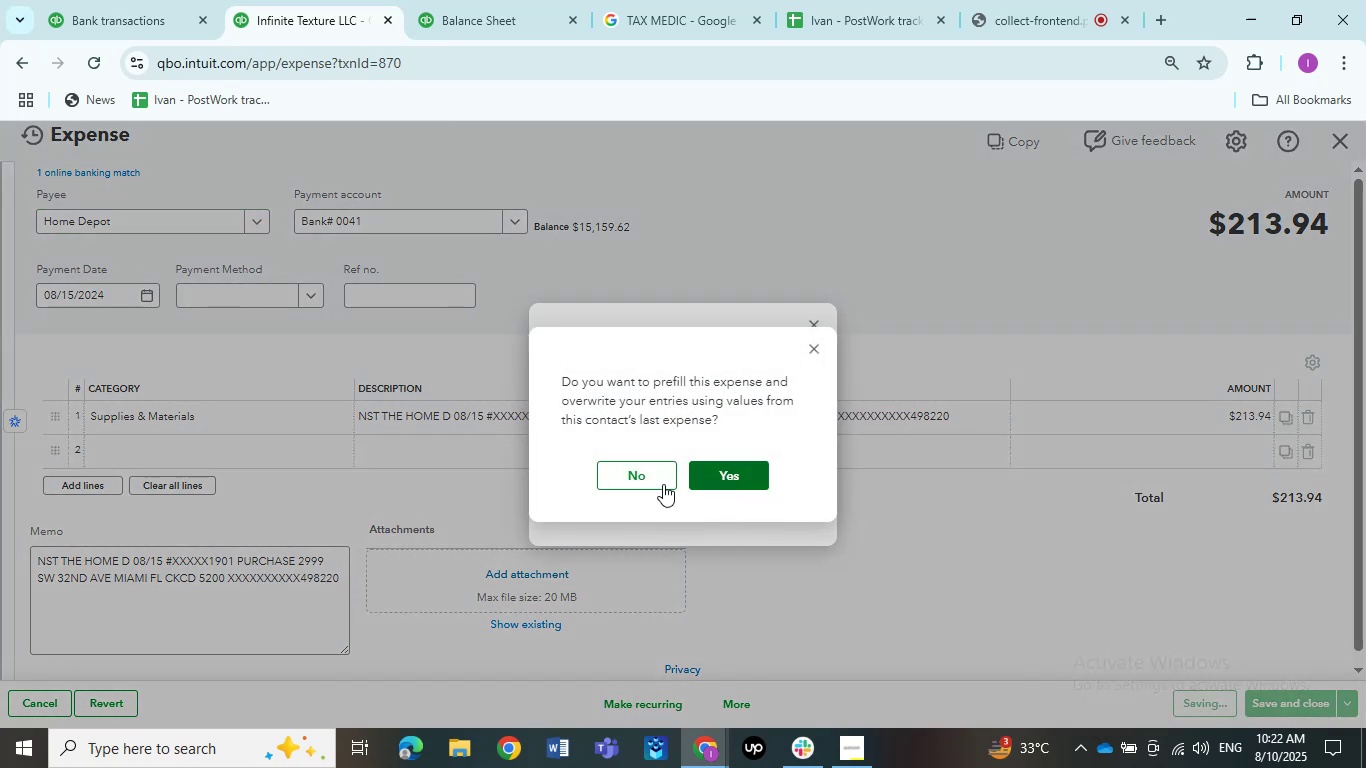 
left_click([661, 484])
 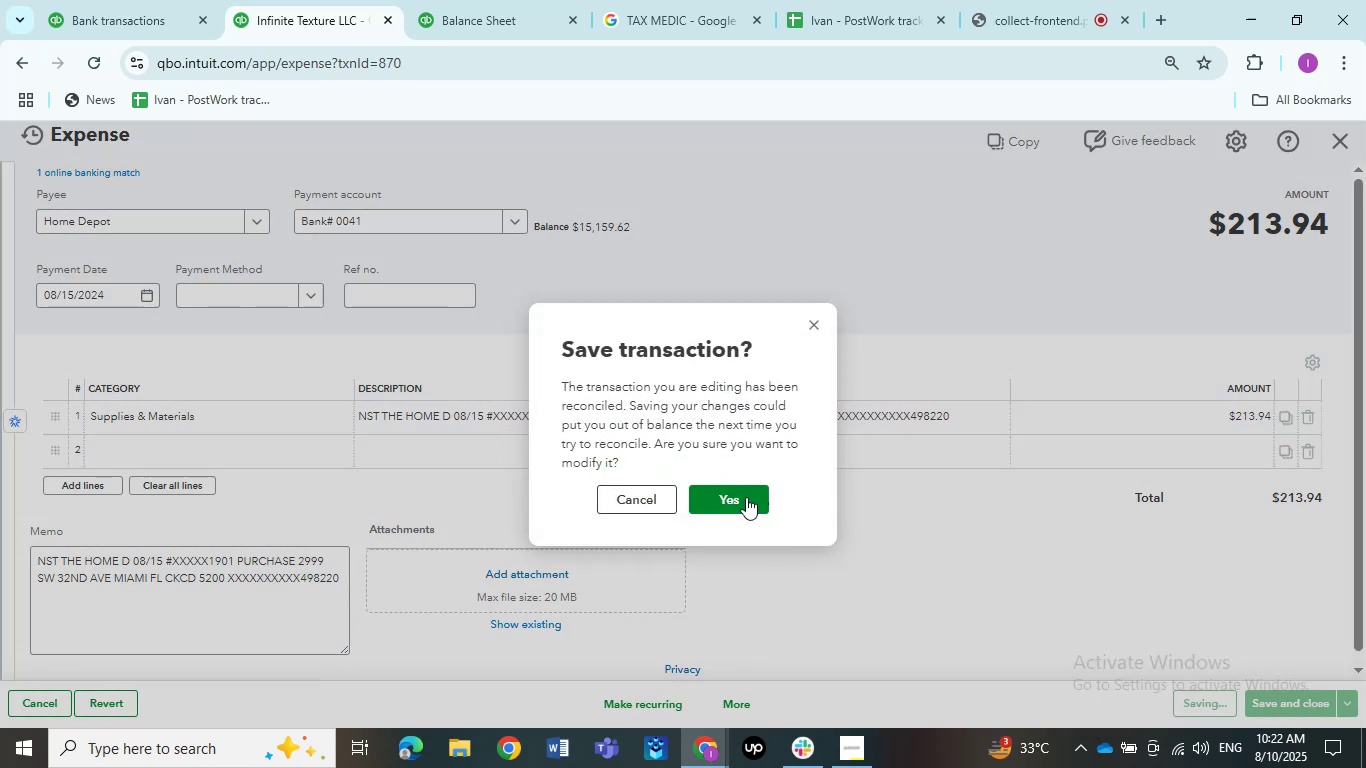 
left_click([746, 497])
 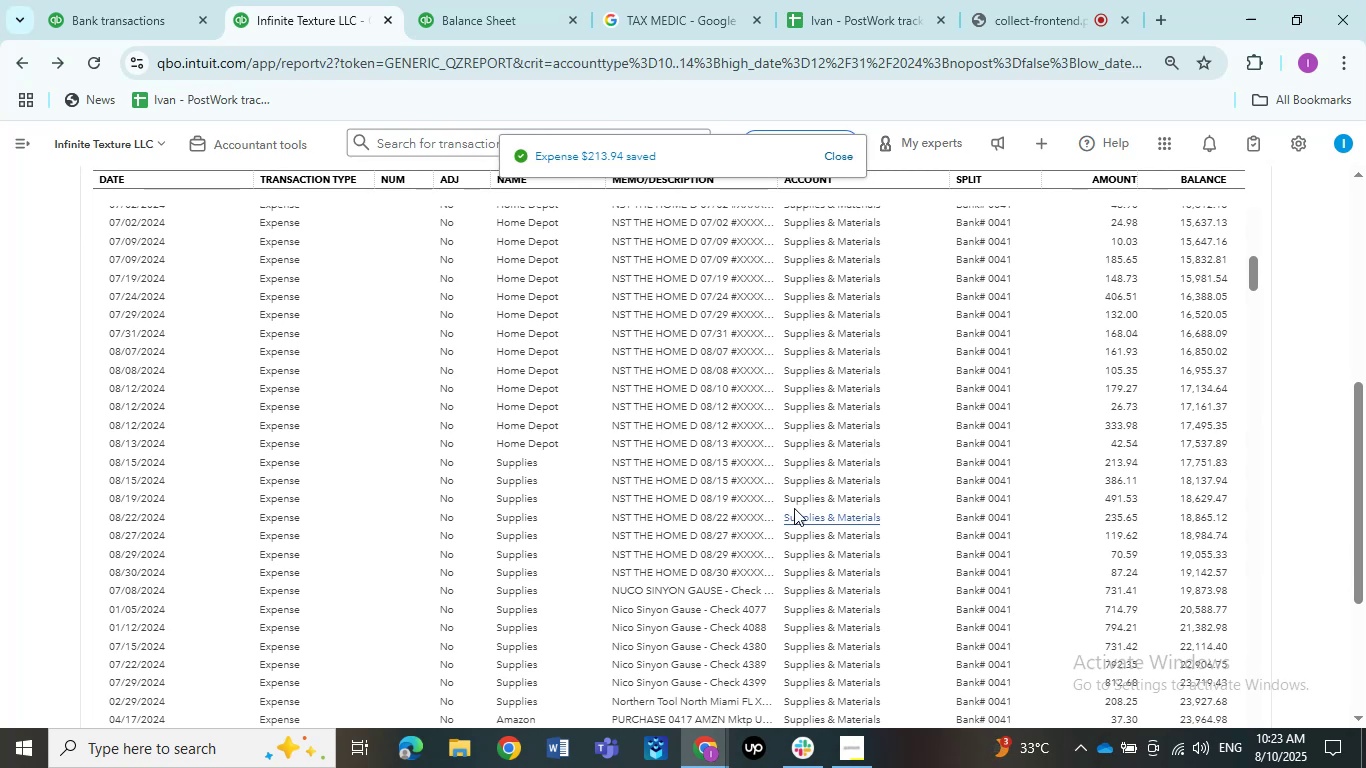 
wait(9.4)
 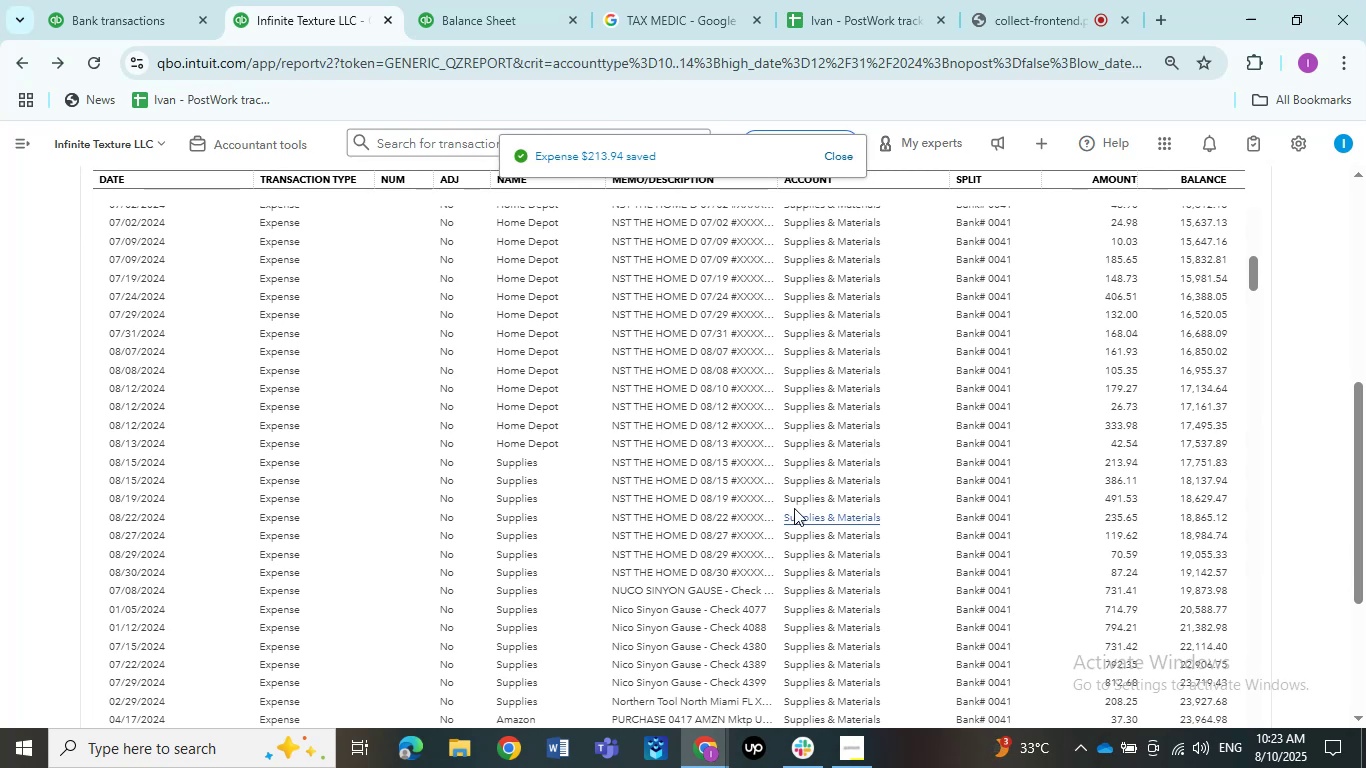 
mouse_move([778, 0])
 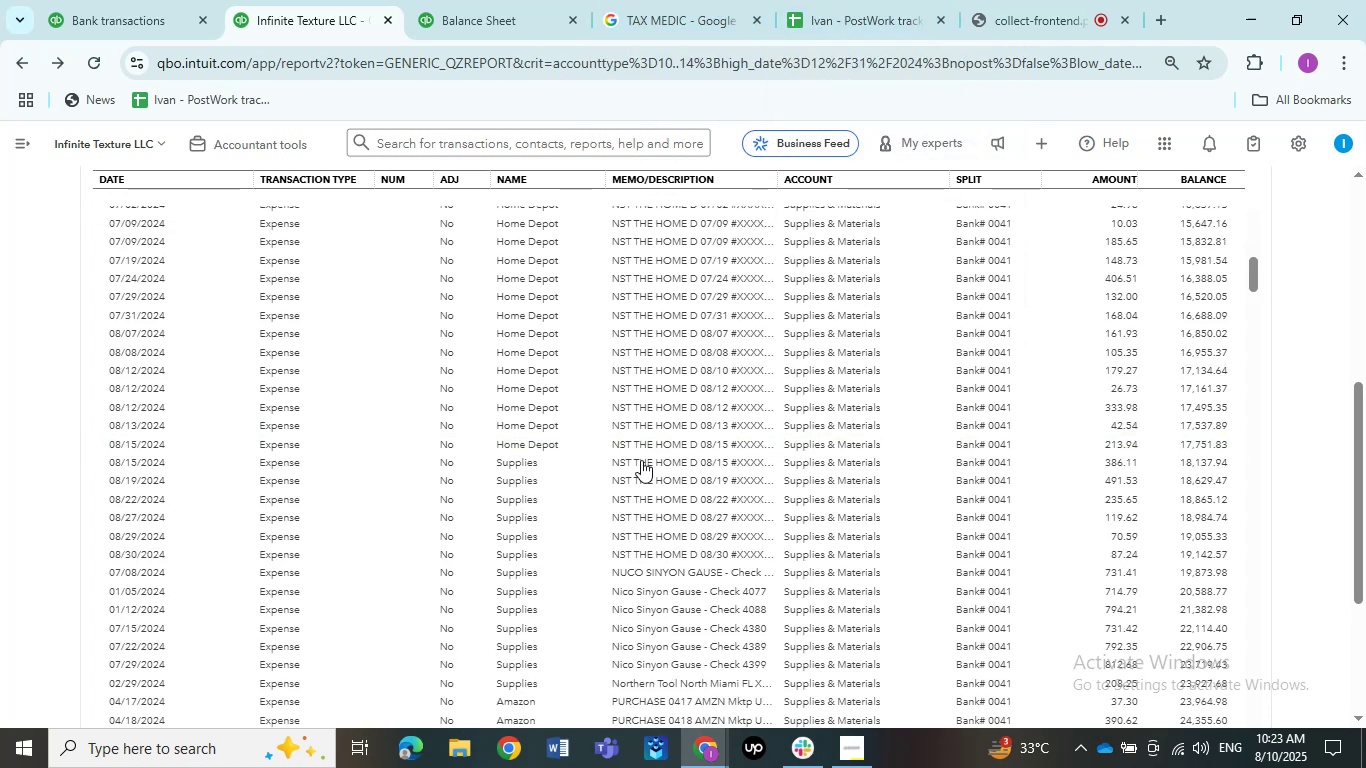 
wait(5.55)
 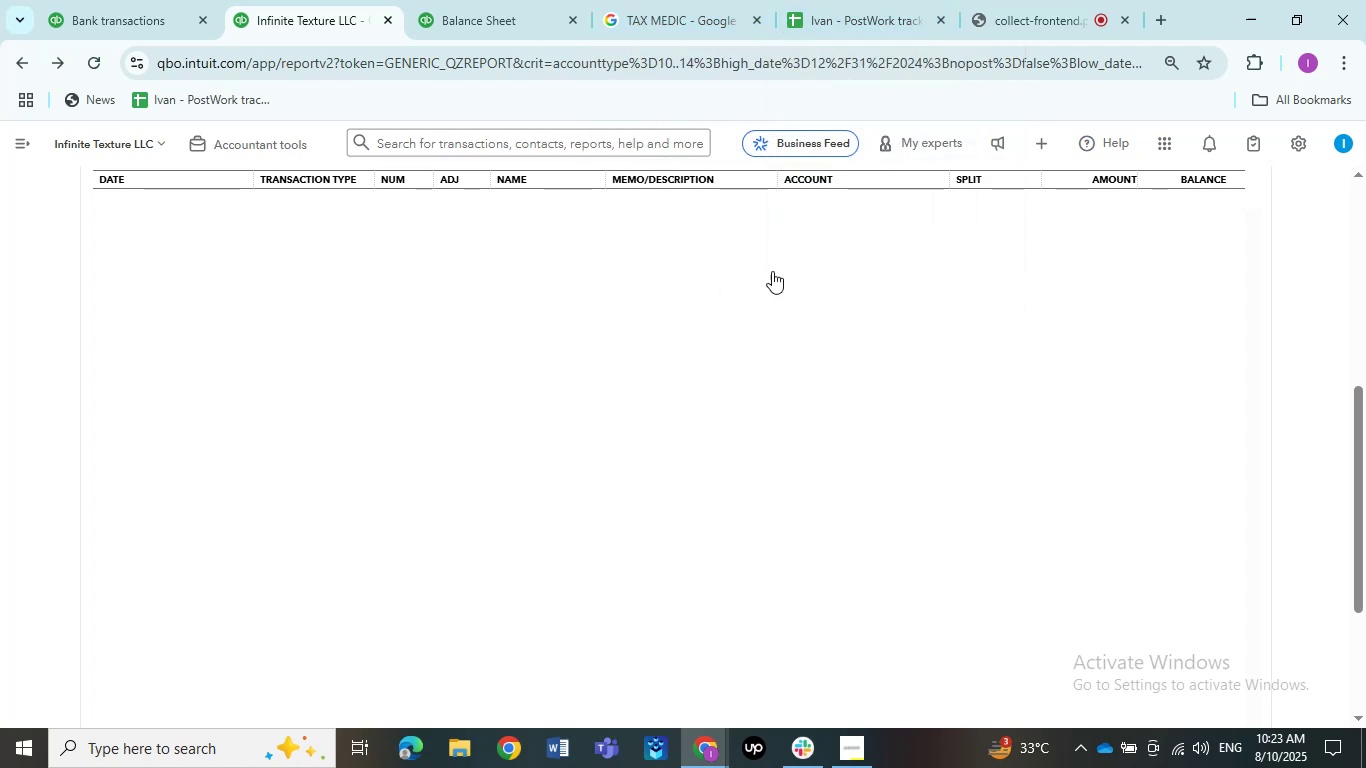 
left_click([641, 460])
 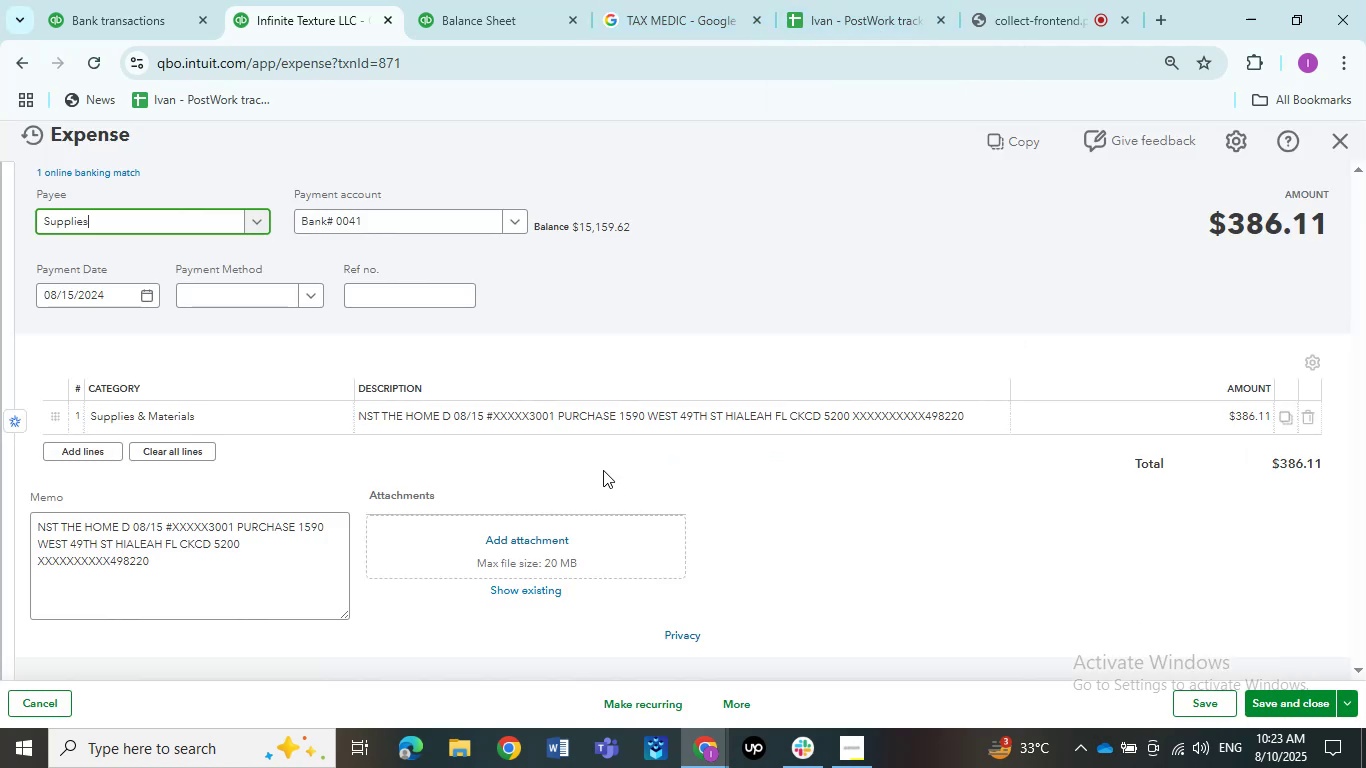 
wait(5.34)
 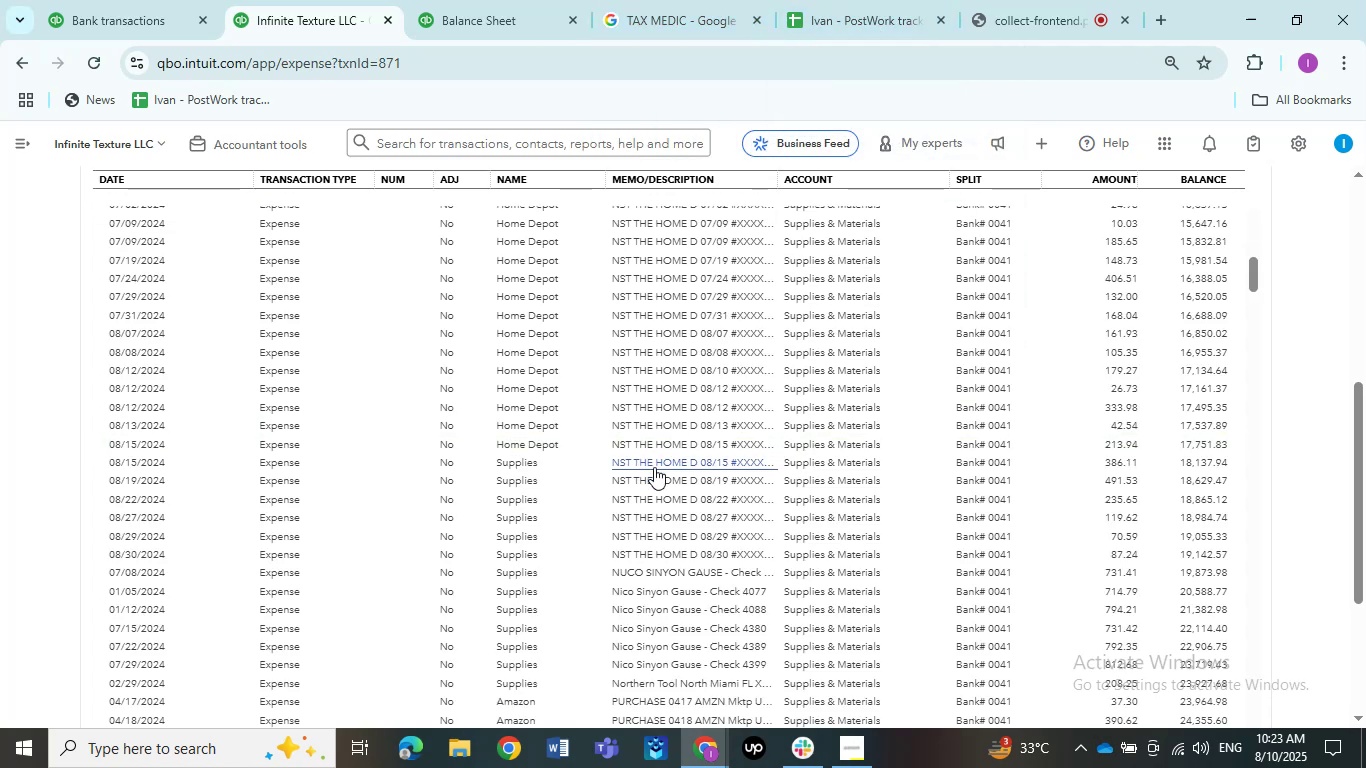 
left_click([124, 227])
 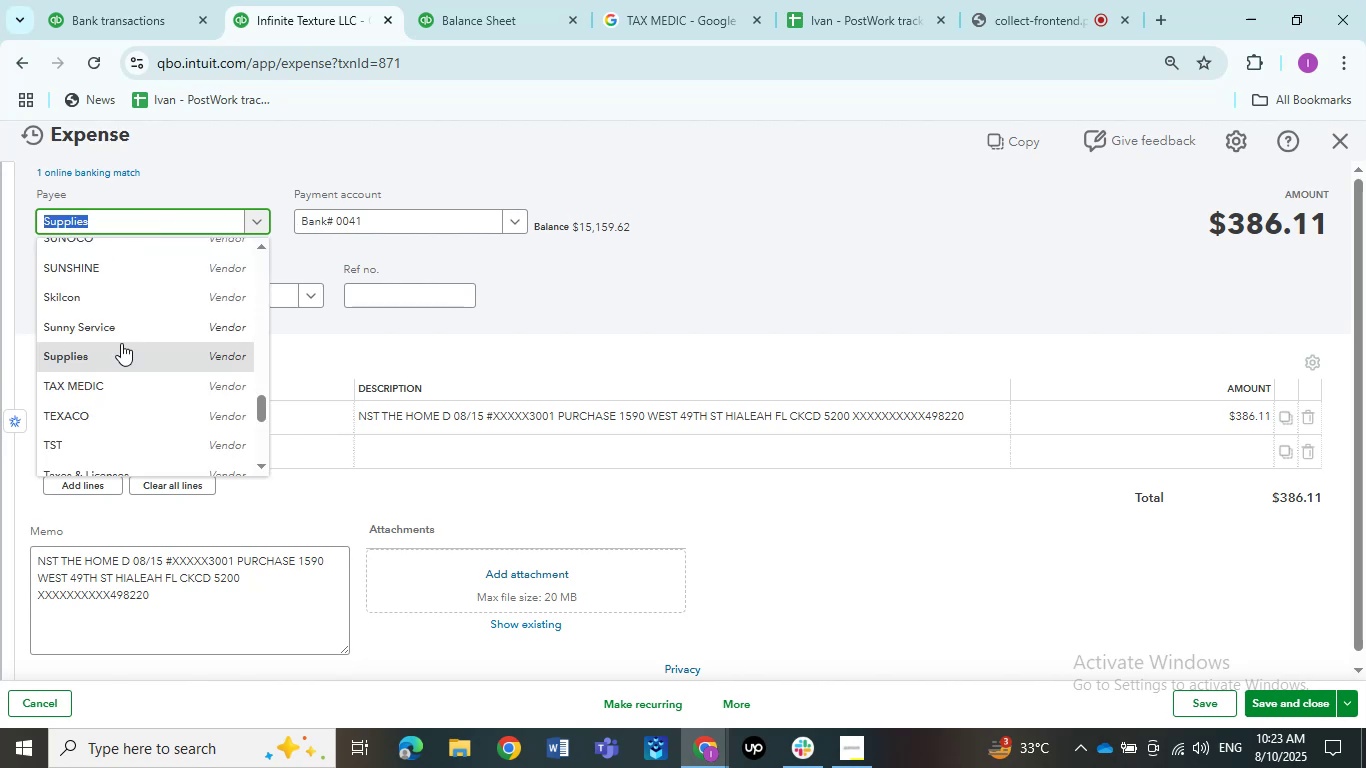 
scroll: coordinate [169, 396], scroll_direction: up, amount: 5.0
 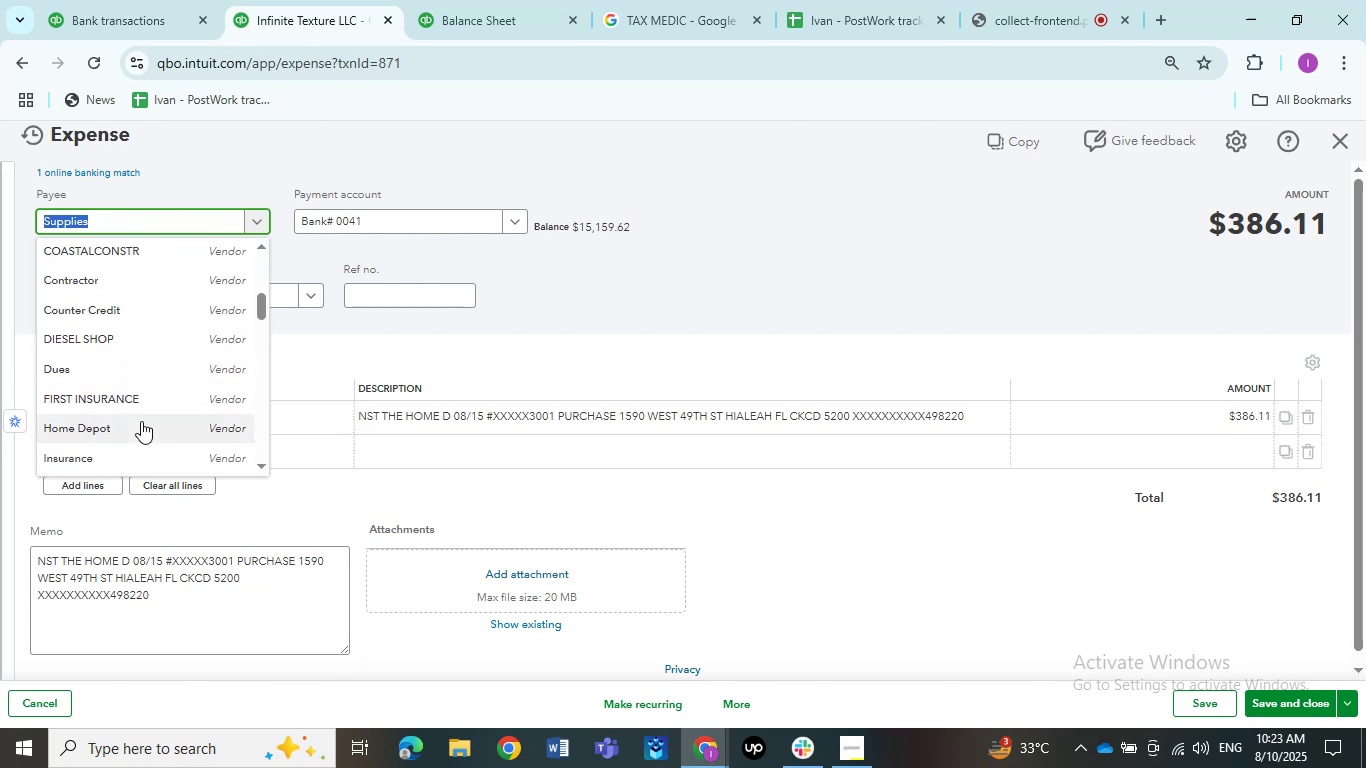 
left_click([141, 421])
 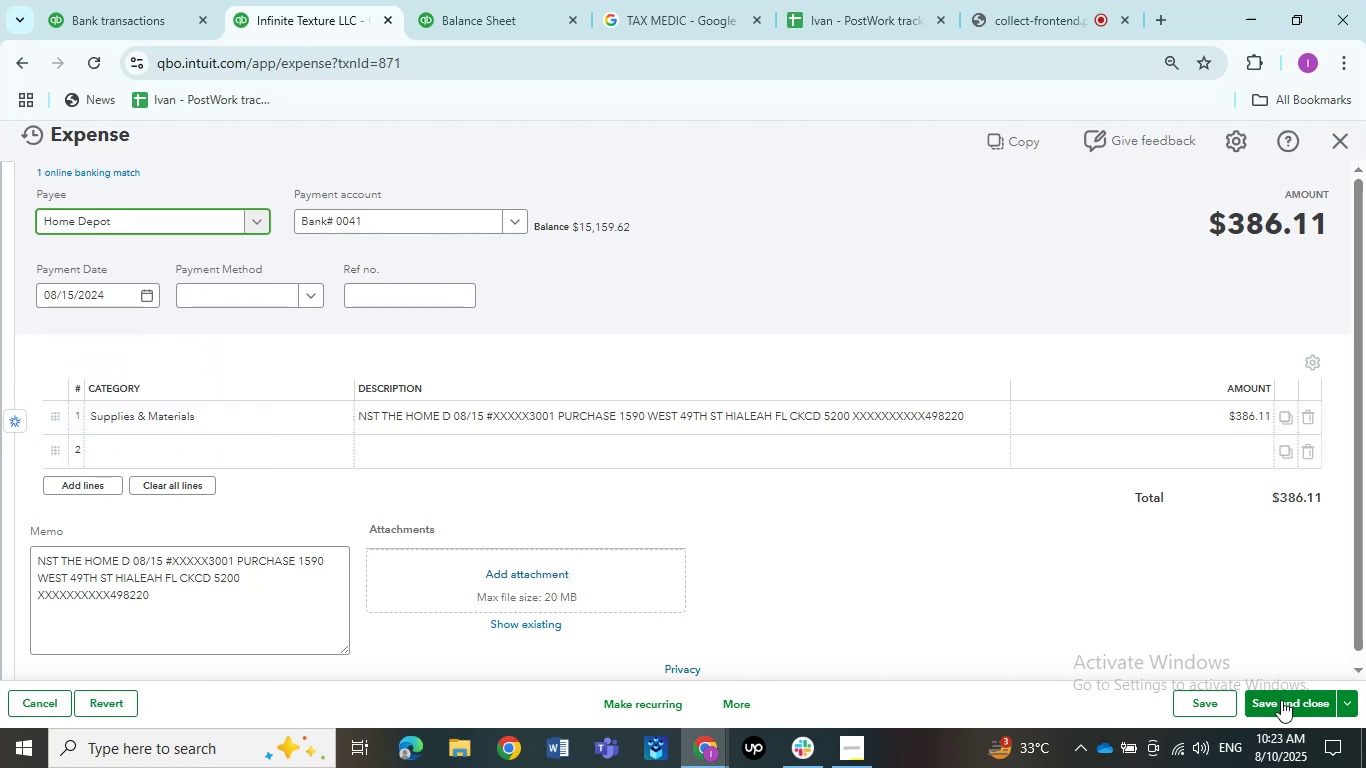 
left_click([1280, 701])
 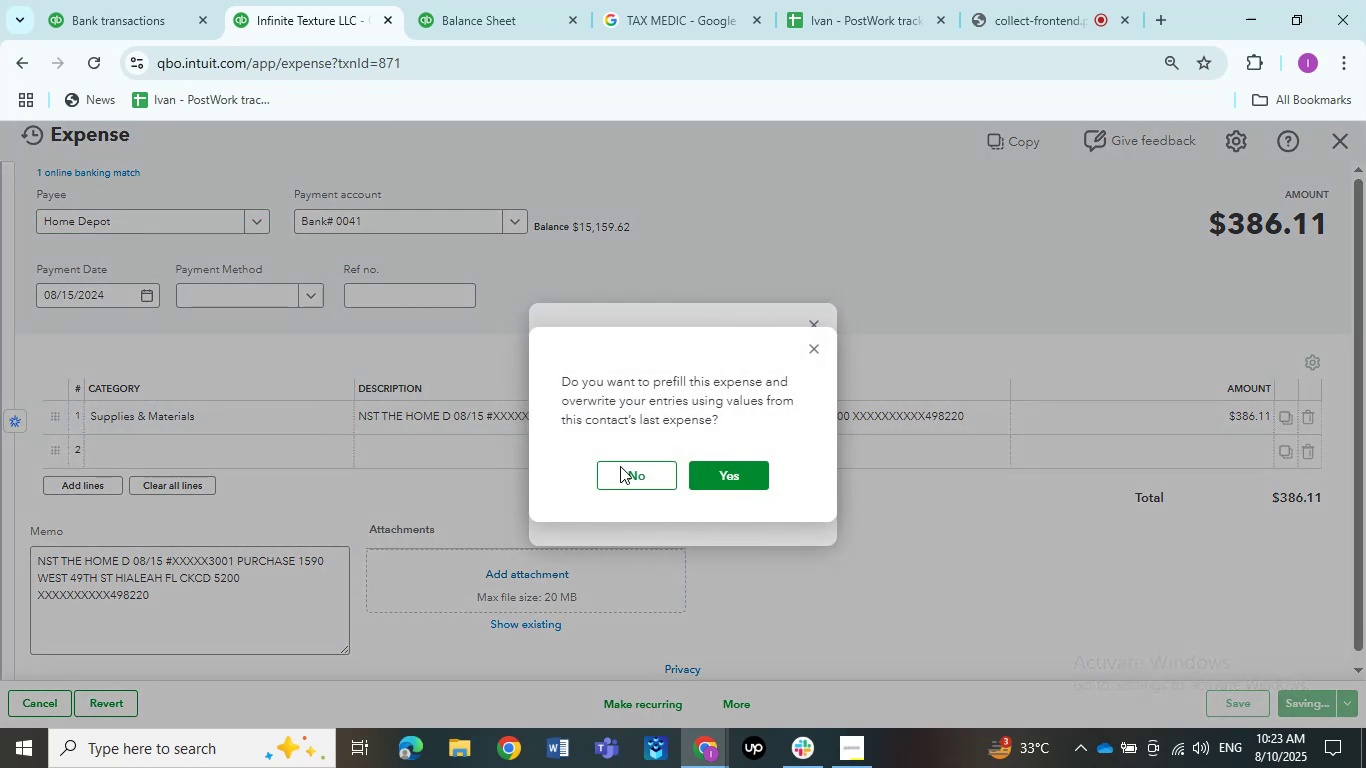 
wait(5.17)
 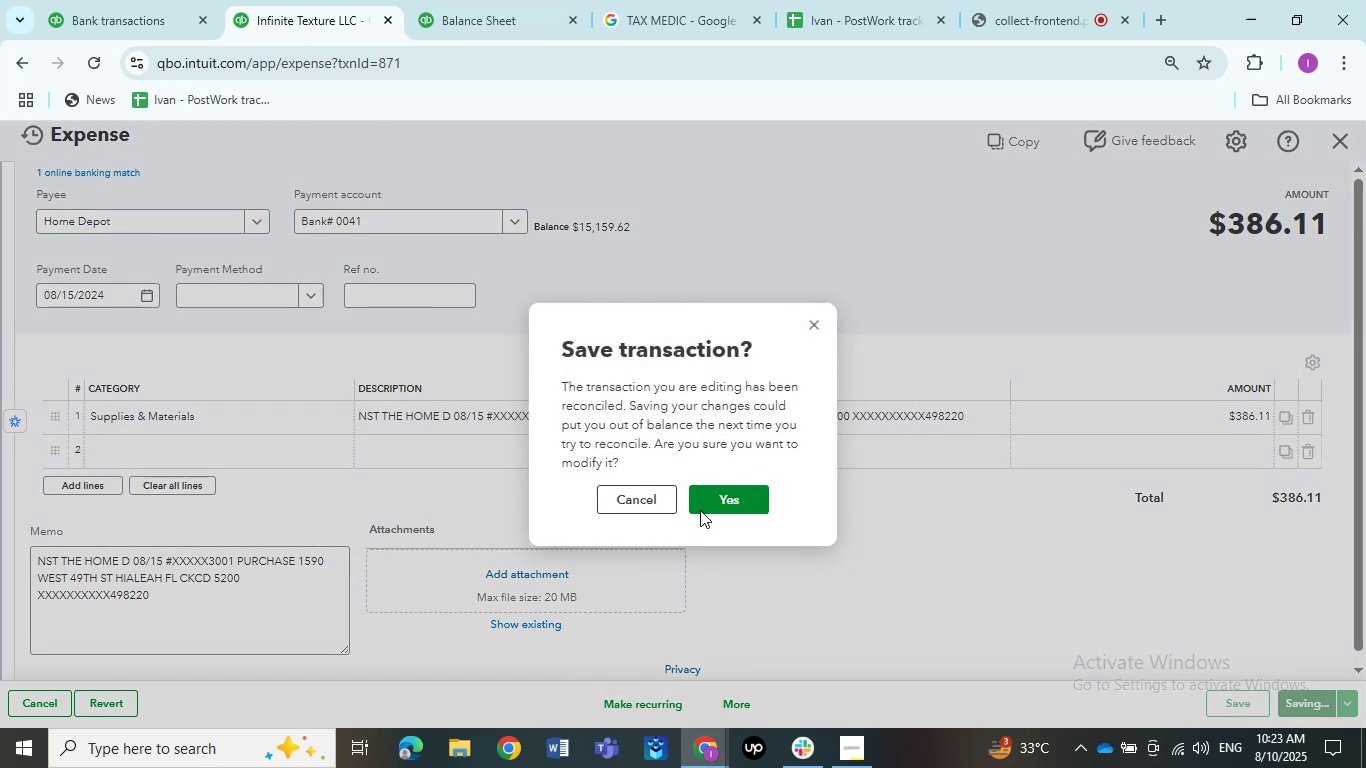 
left_click([620, 473])
 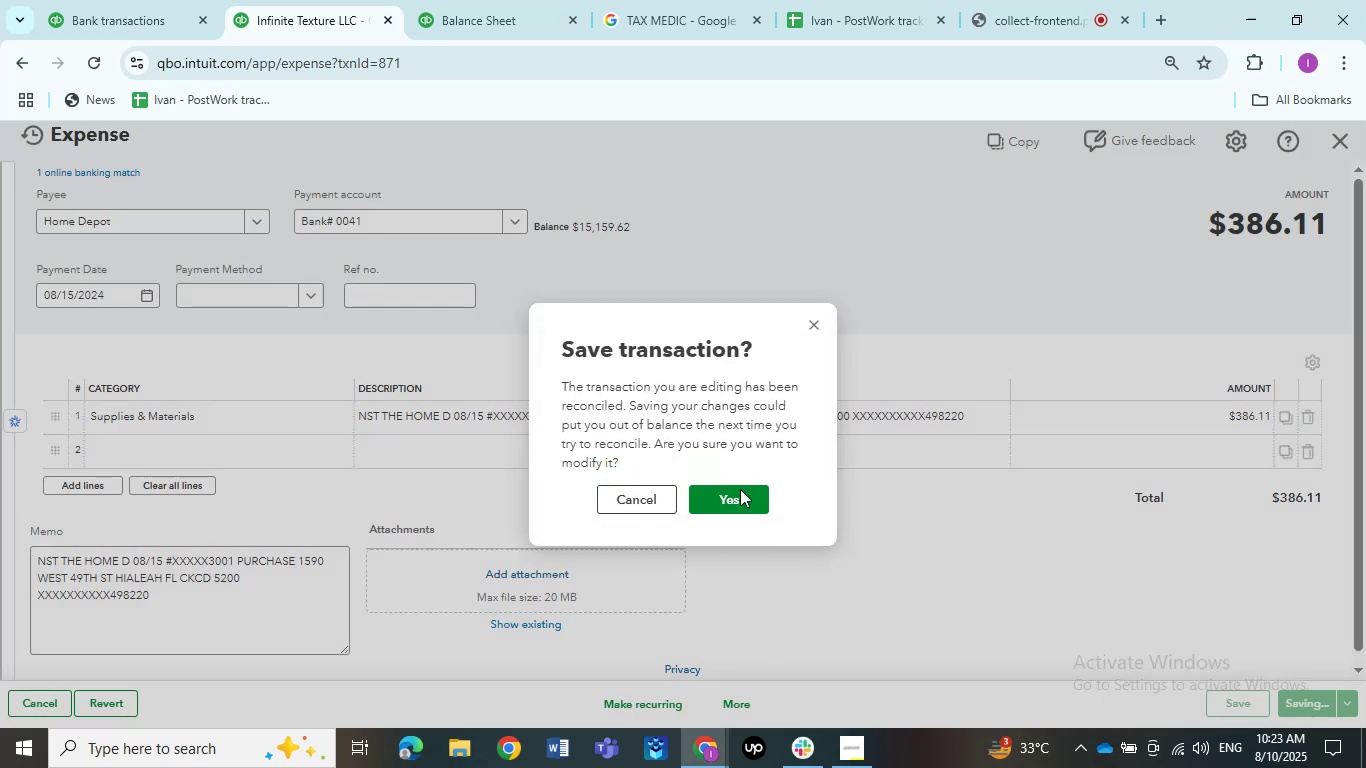 
left_click([738, 498])
 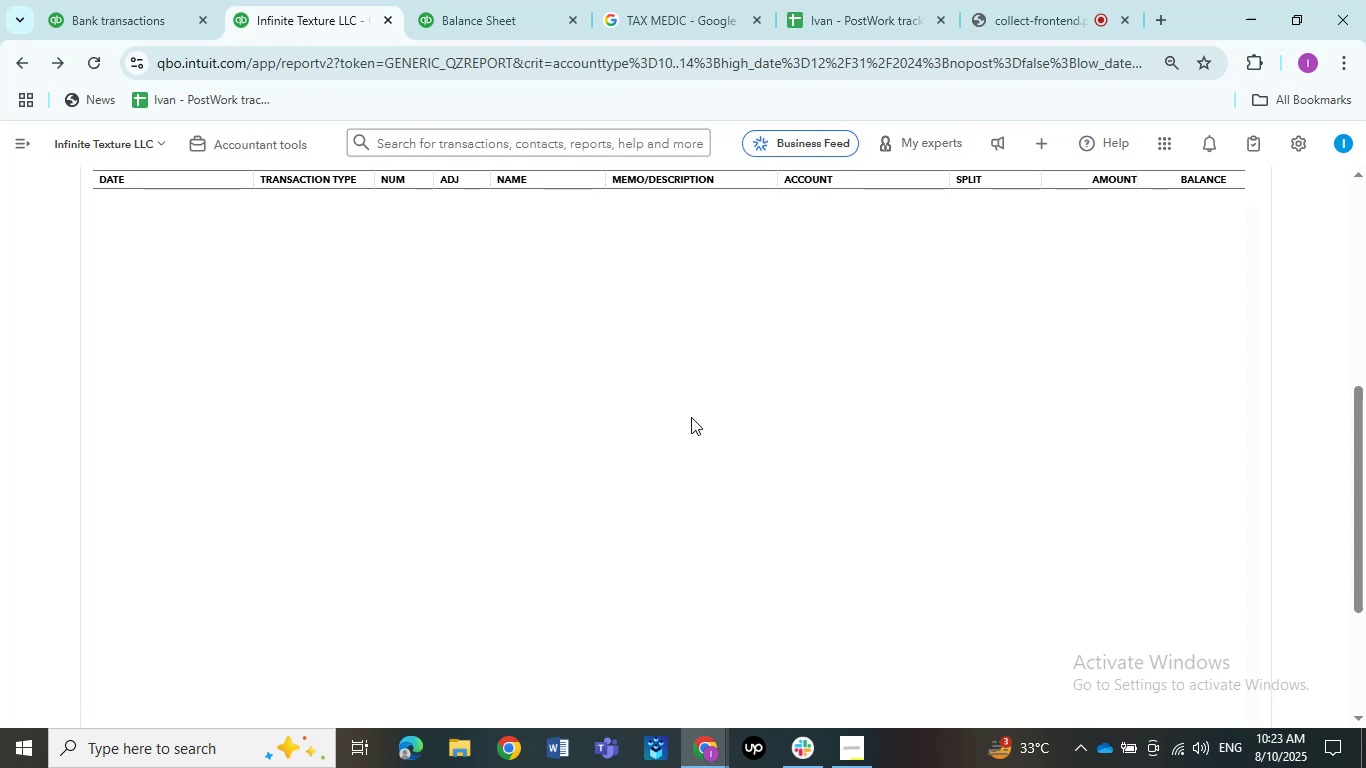 
wait(19.35)
 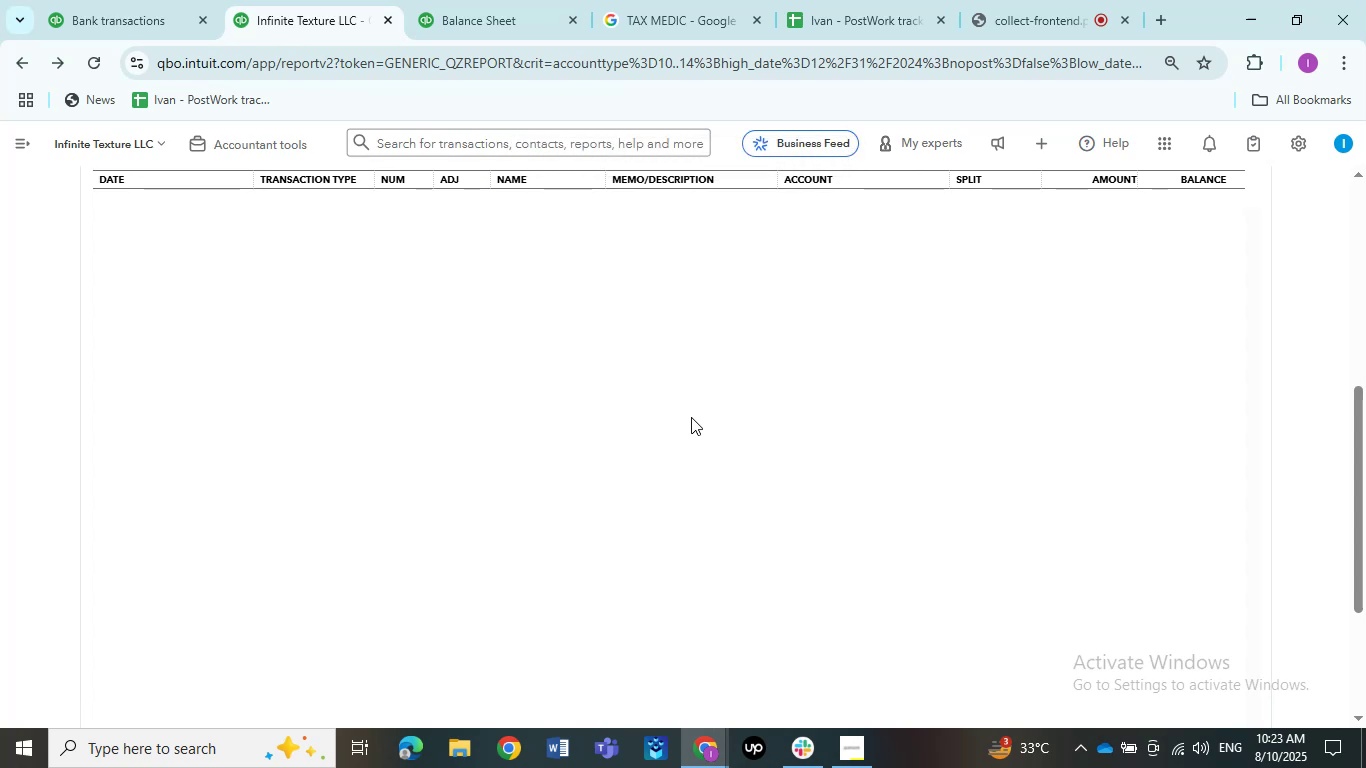 
left_click([654, 461])
 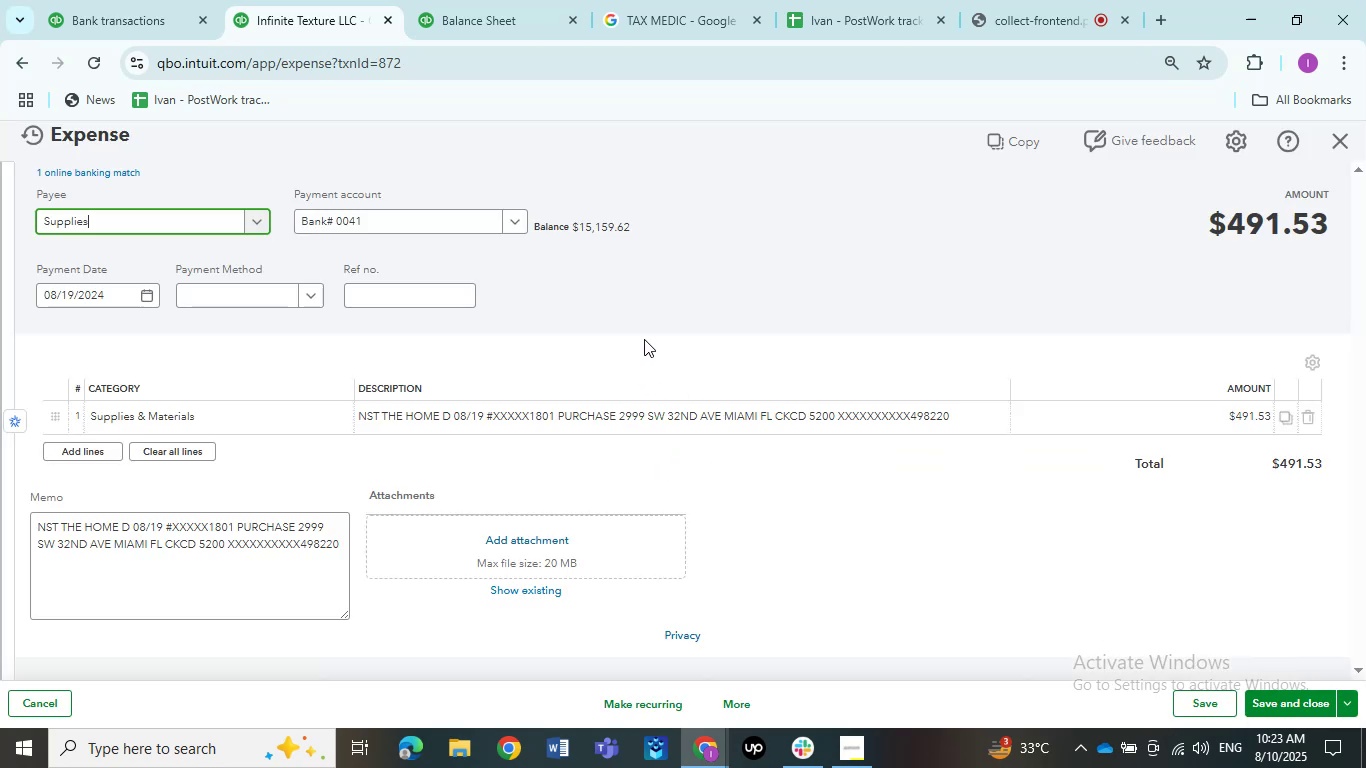 
left_click([118, 228])
 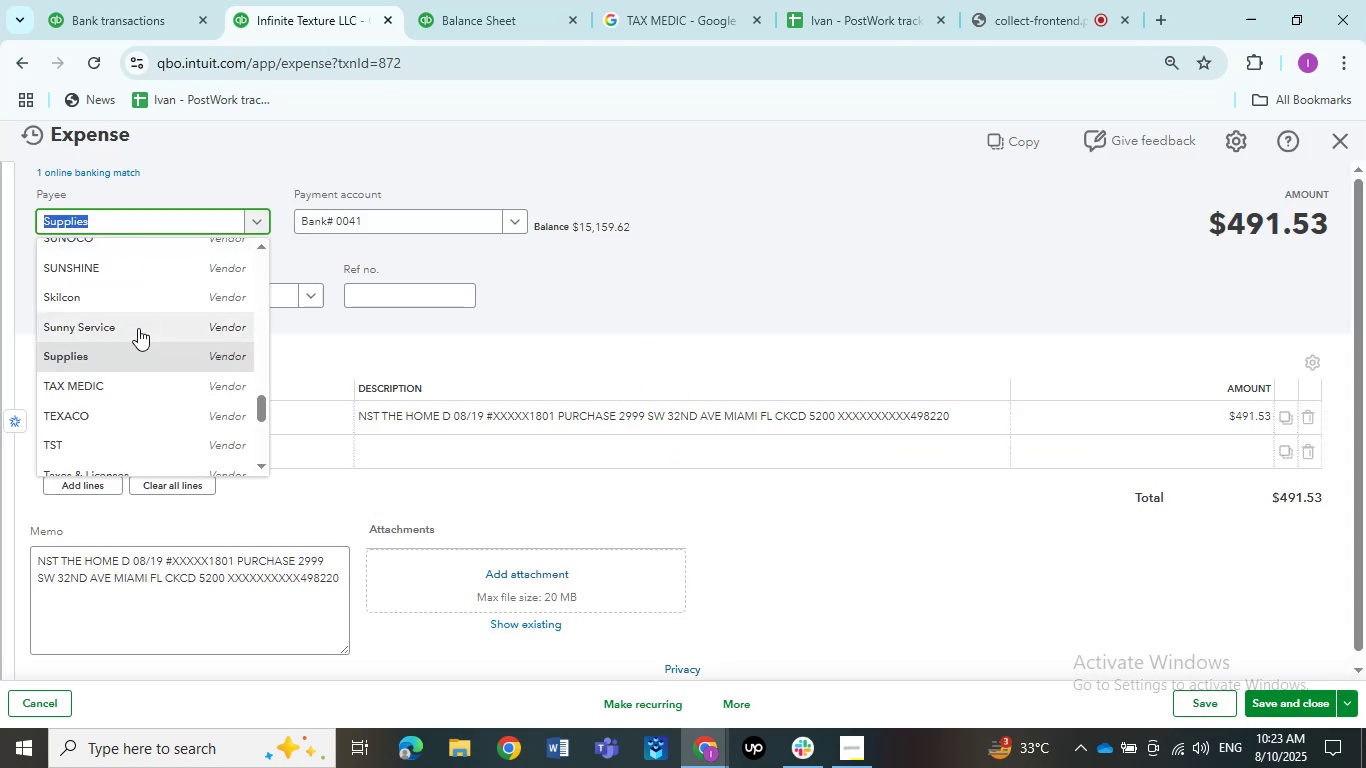 
scroll: coordinate [138, 328], scroll_direction: up, amount: 4.0
 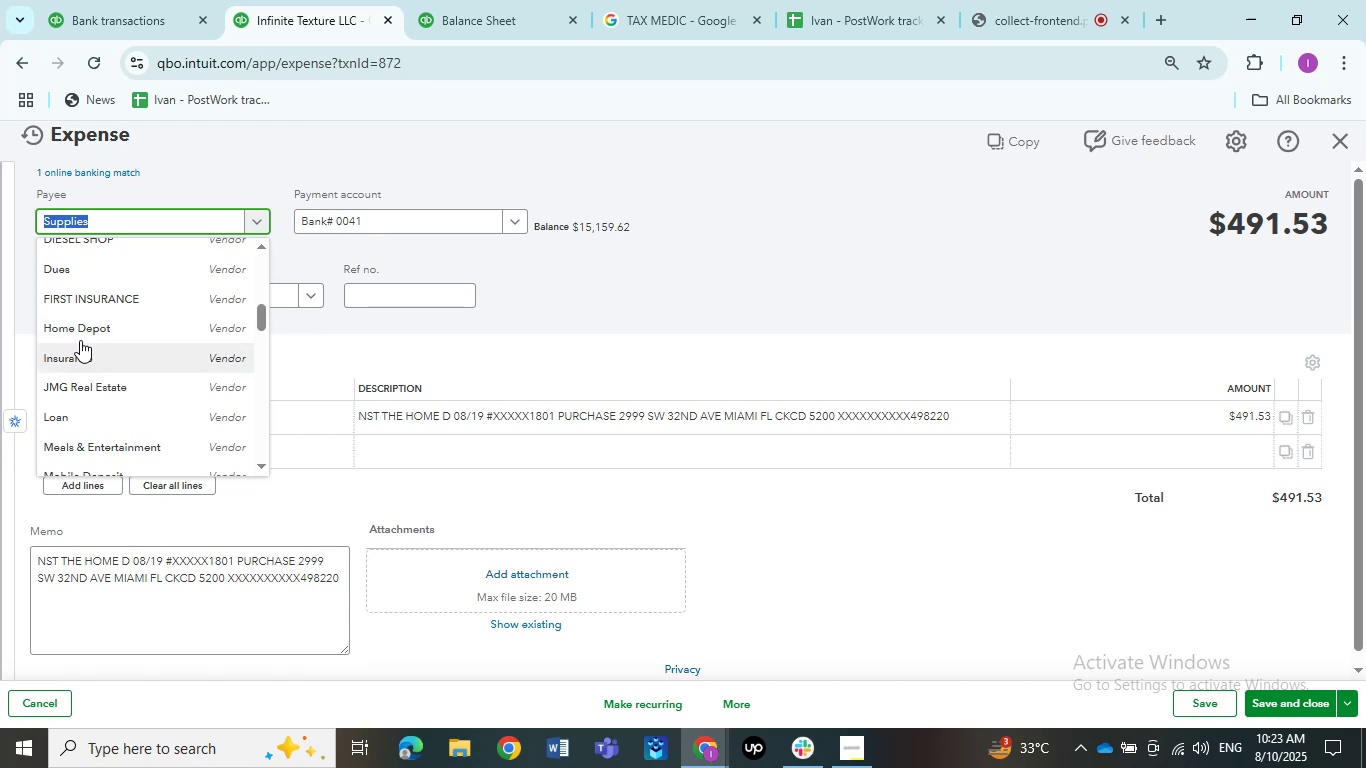 
left_click([79, 338])
 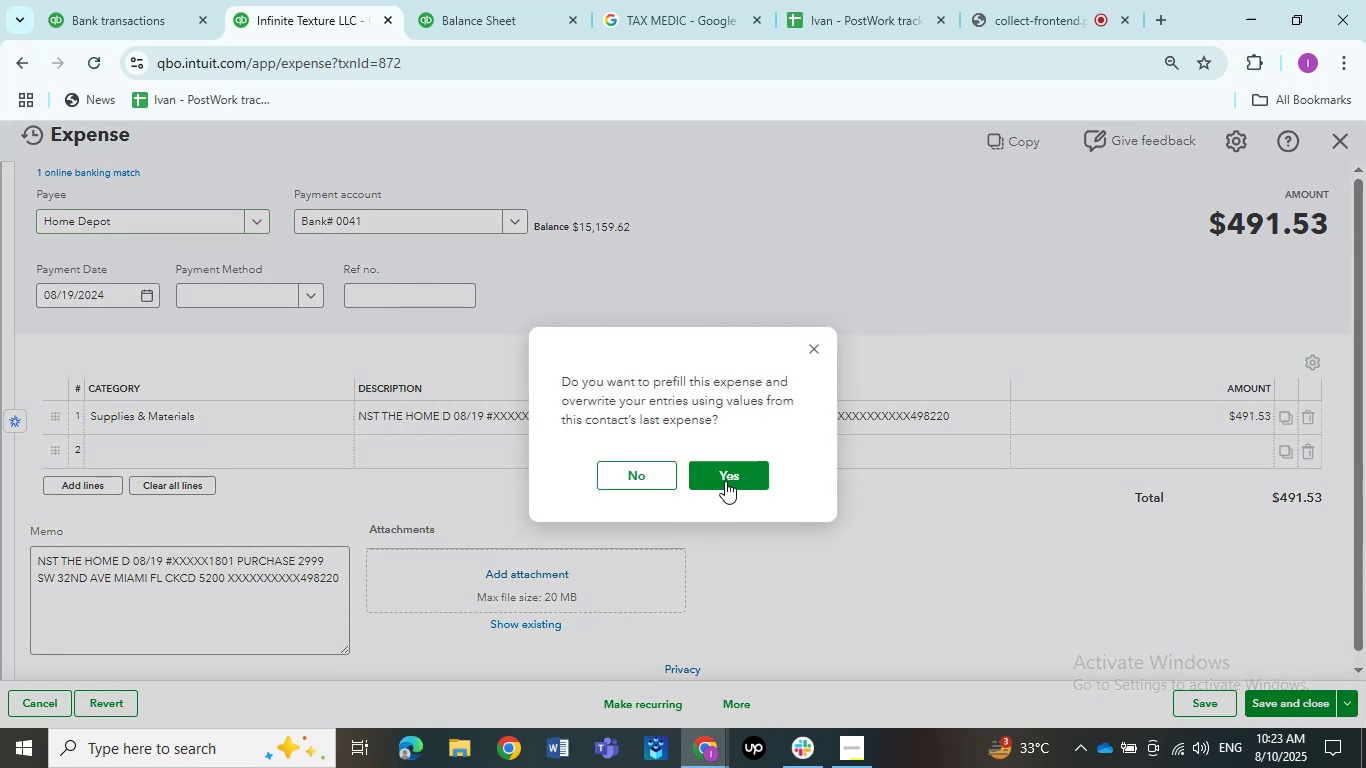 
left_click([615, 478])
 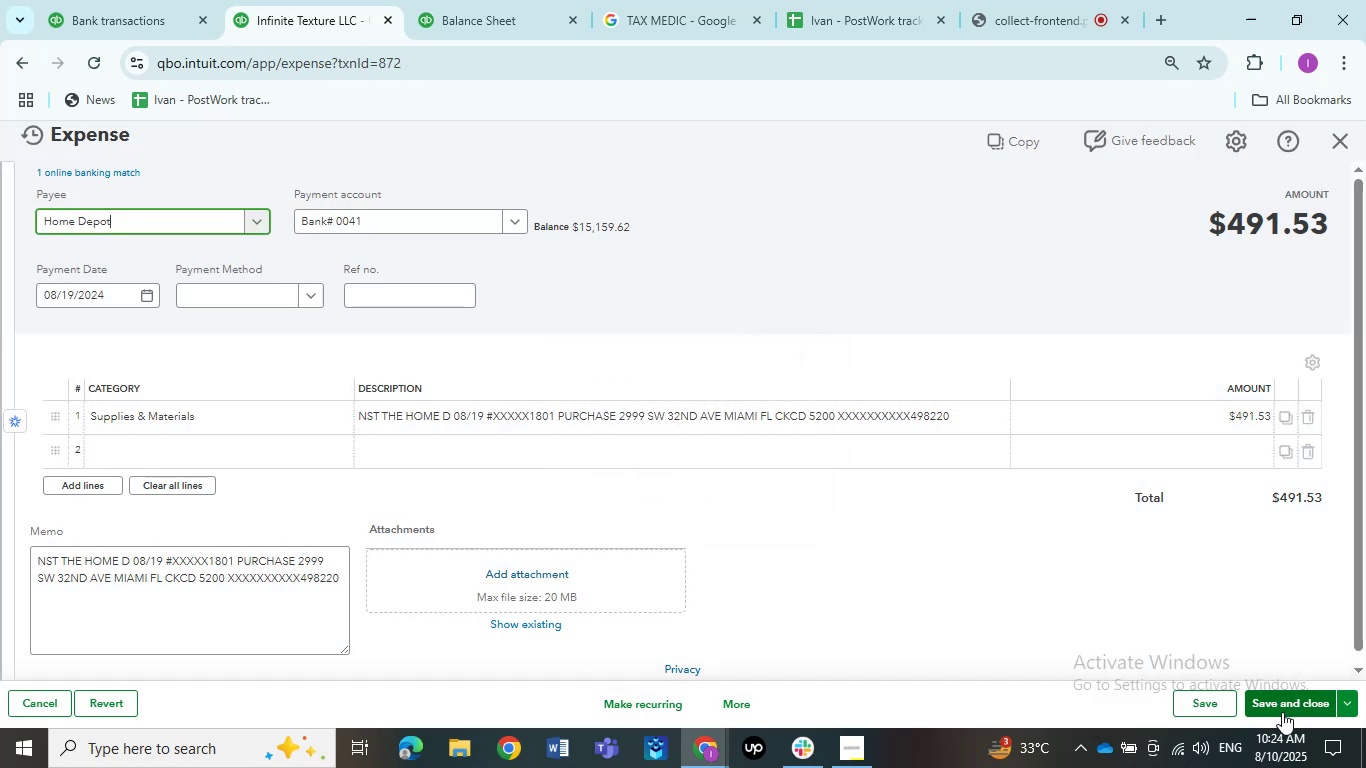 
left_click([1274, 704])
 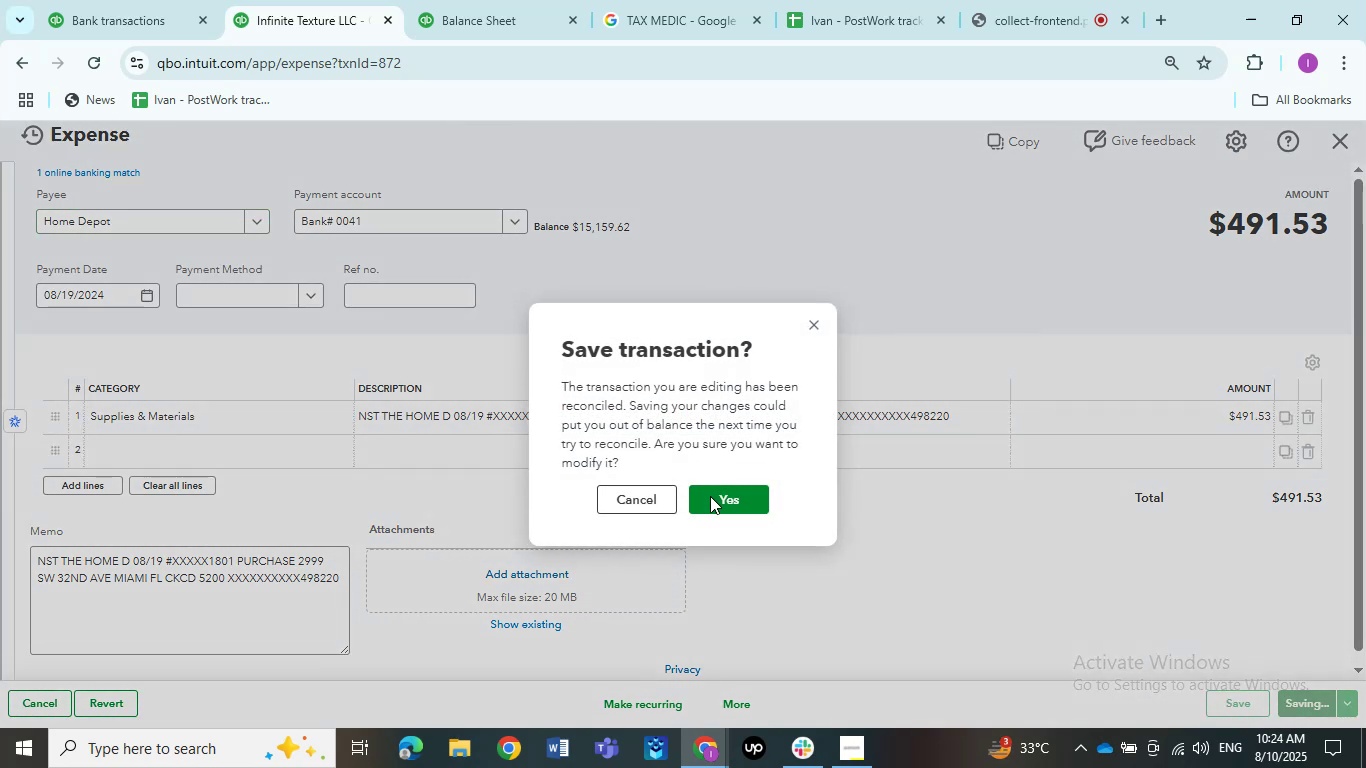 
left_click([710, 496])
 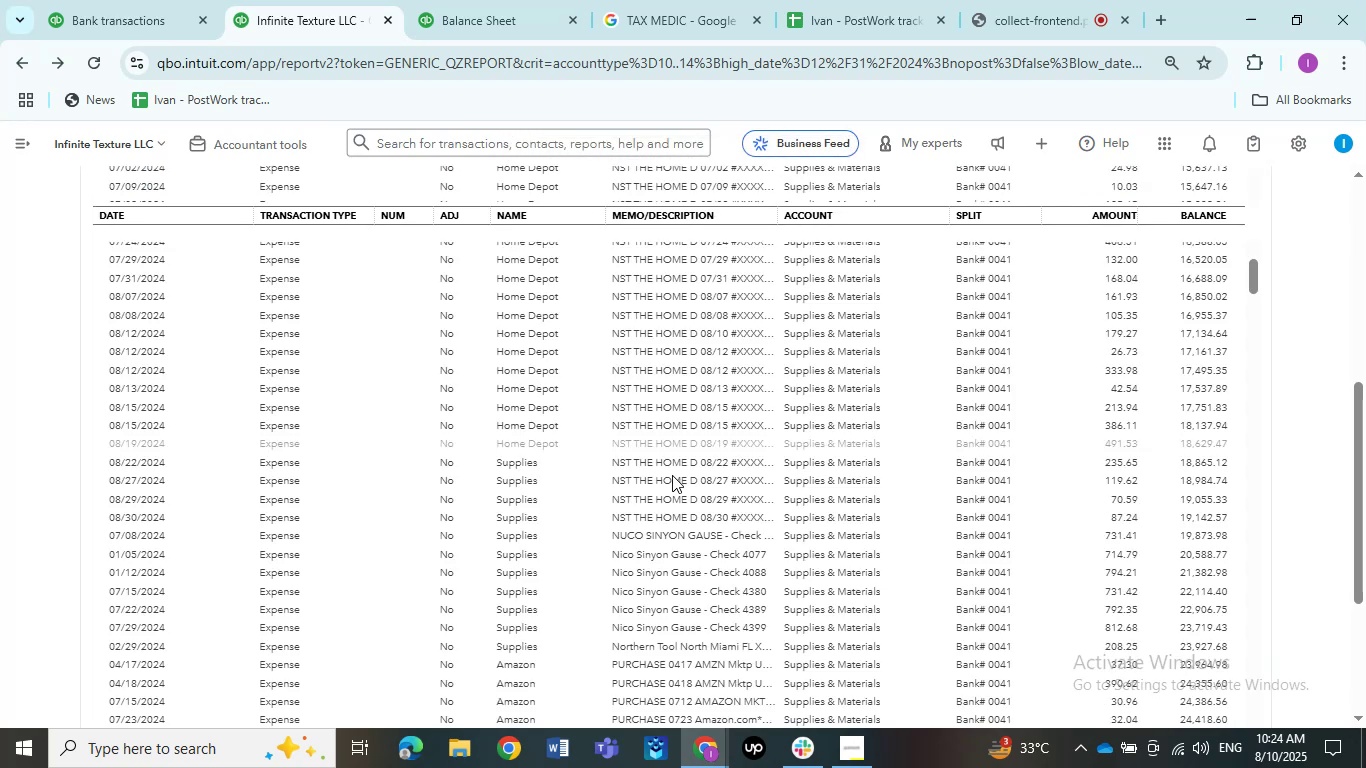 
wait(17.83)
 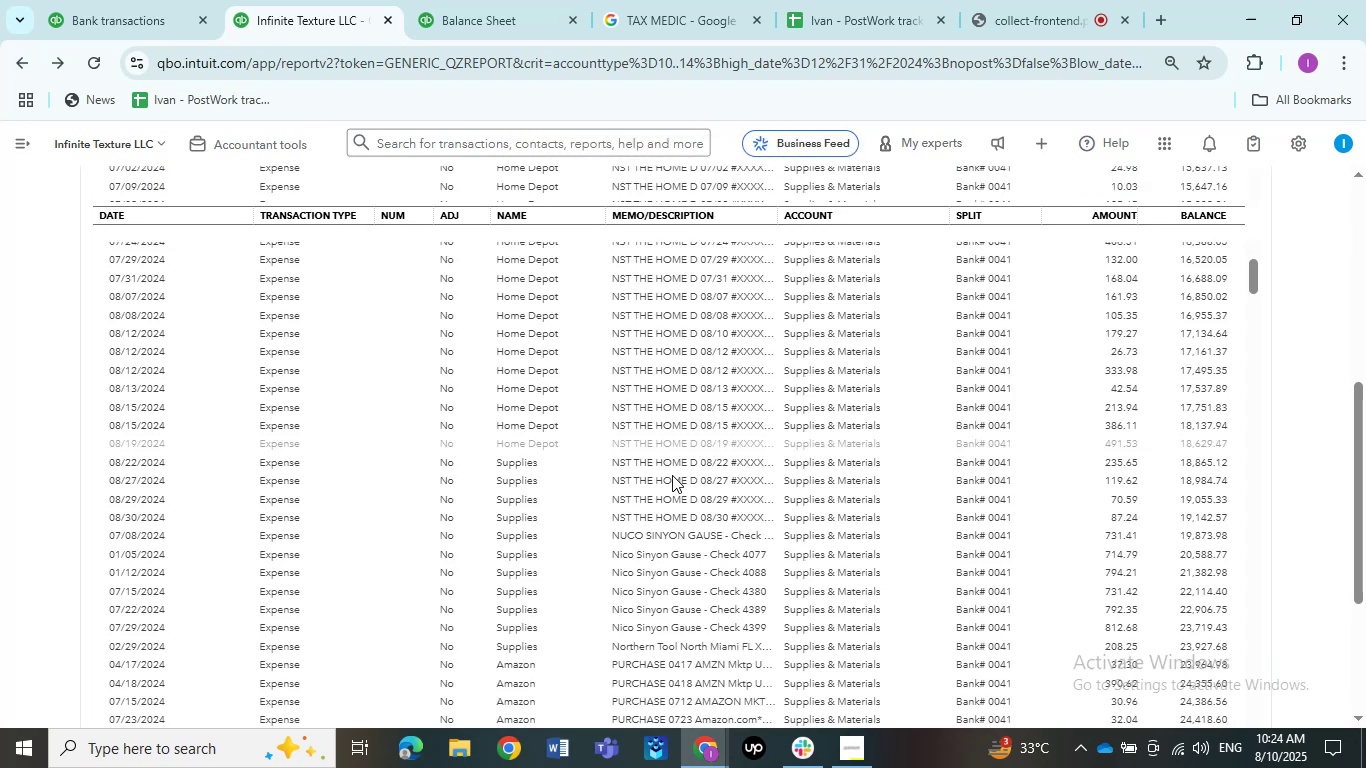 
left_click([641, 464])
 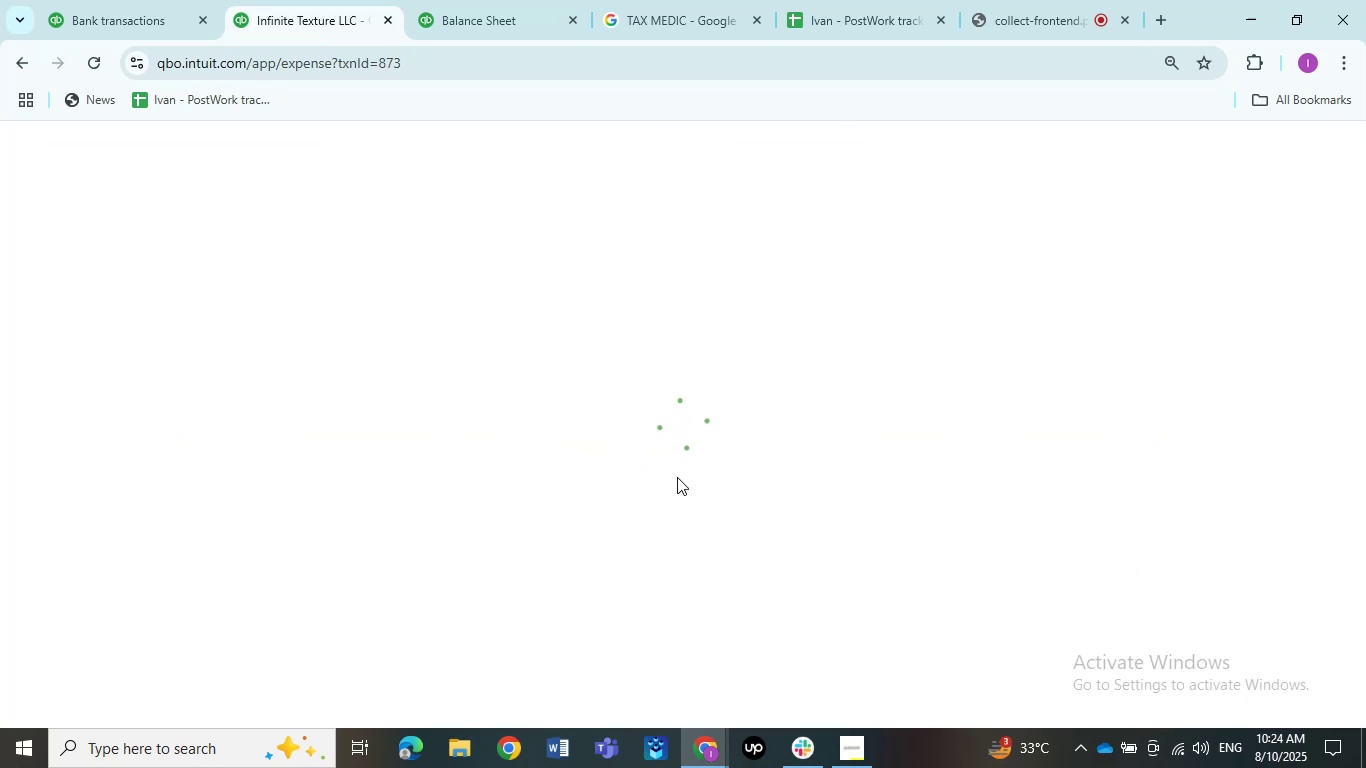 
left_click([181, 220])
 